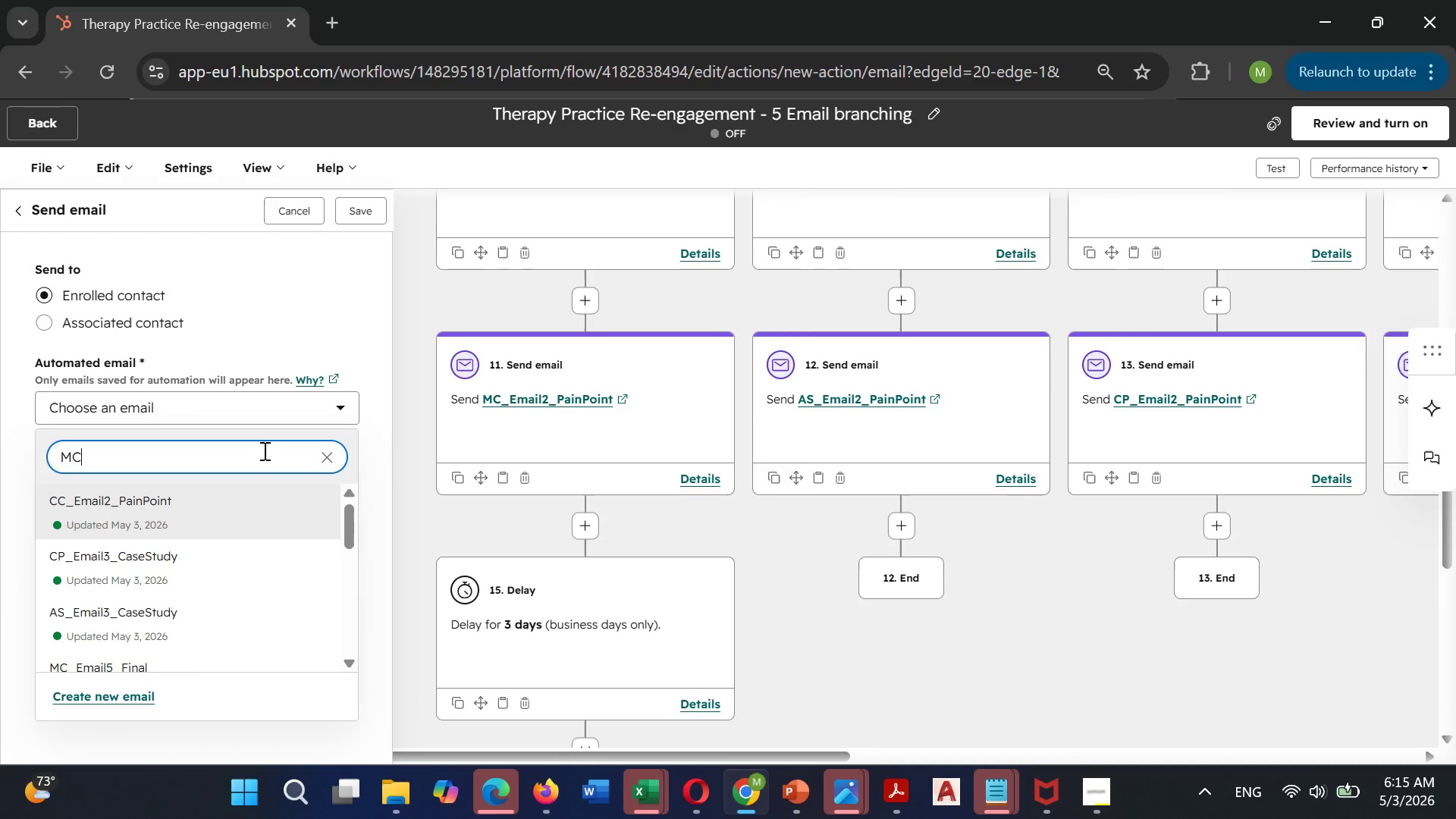 
key(Shift+C)
 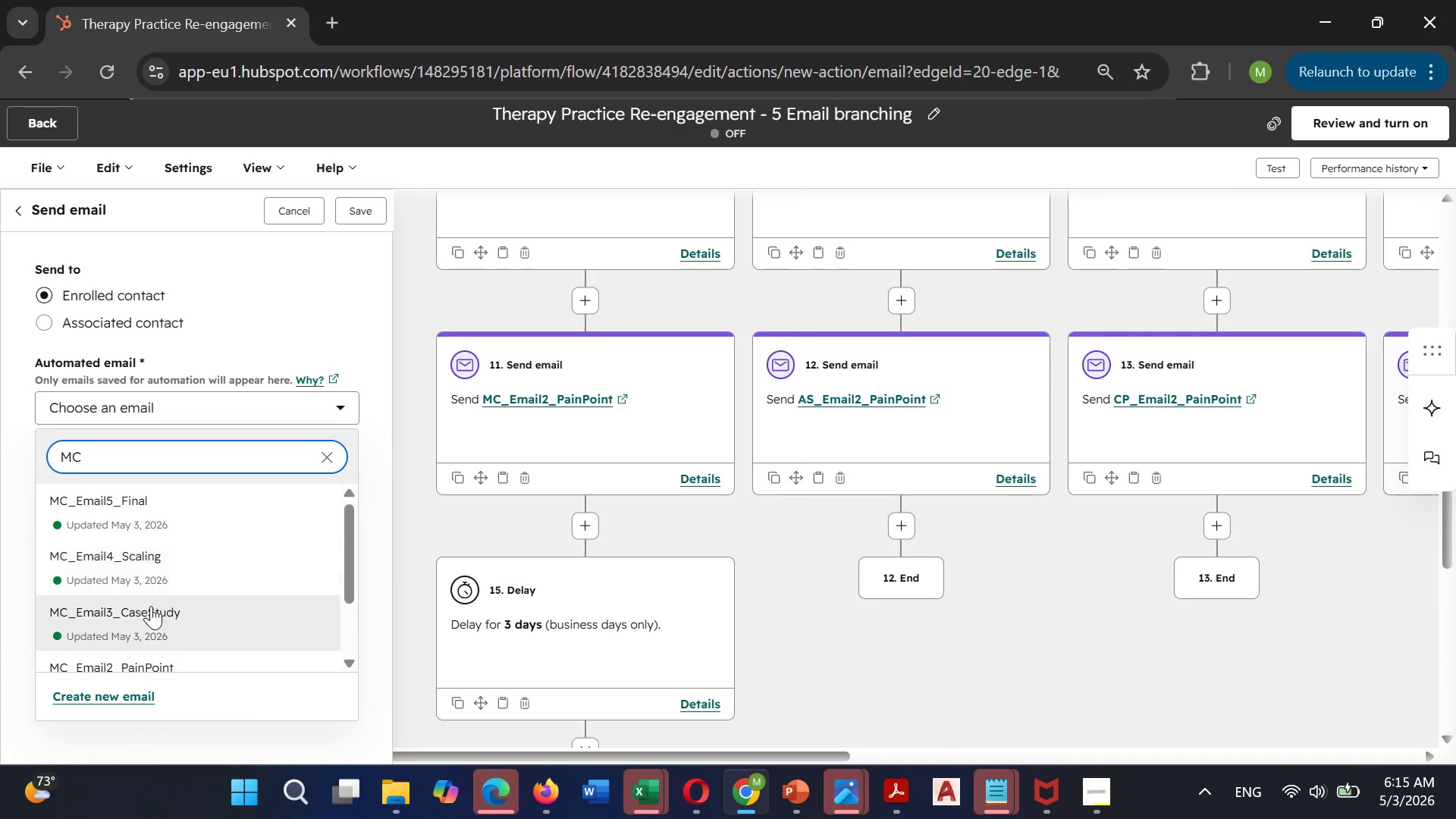 
left_click([136, 626])
 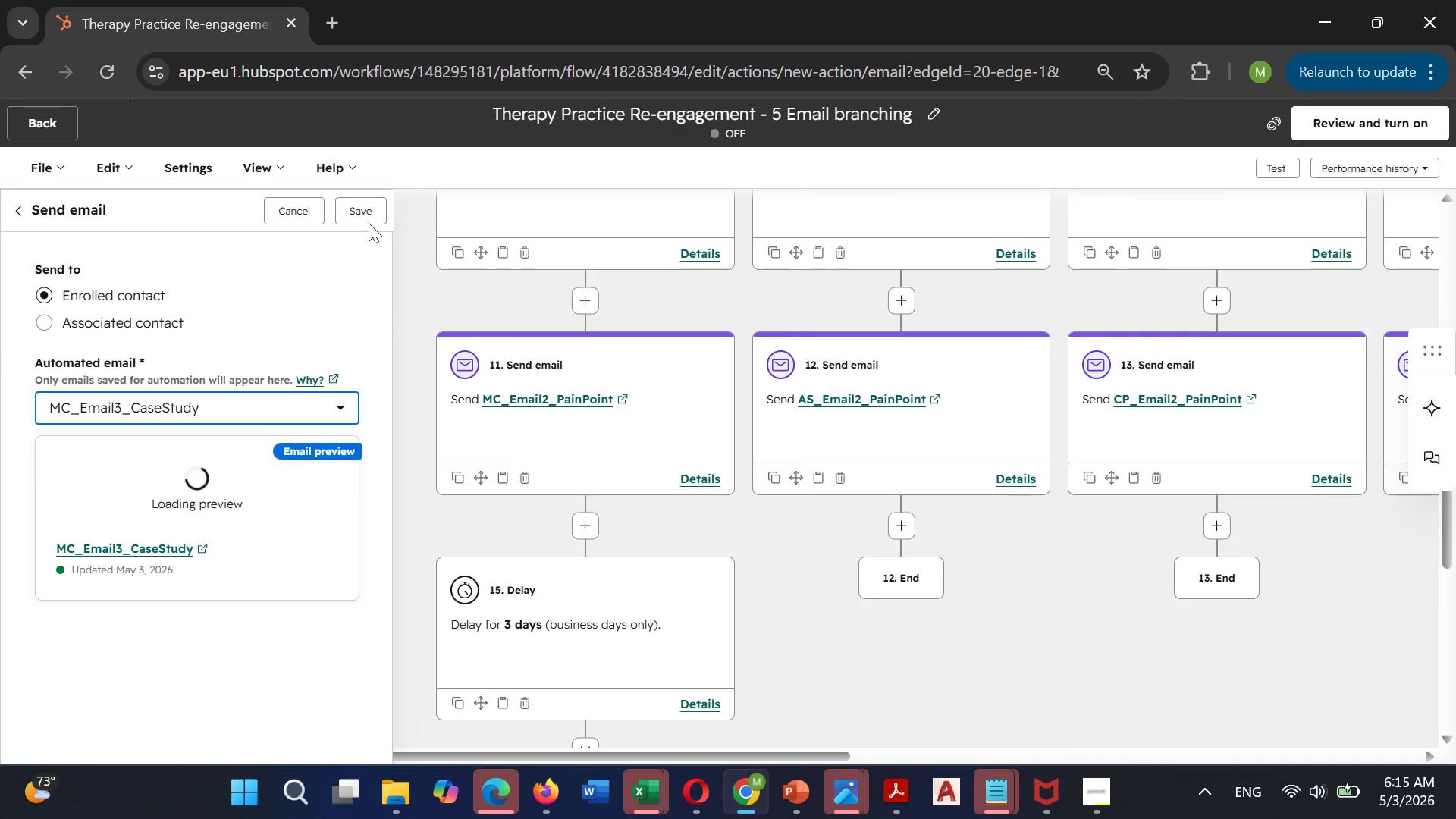 
left_click([367, 215])
 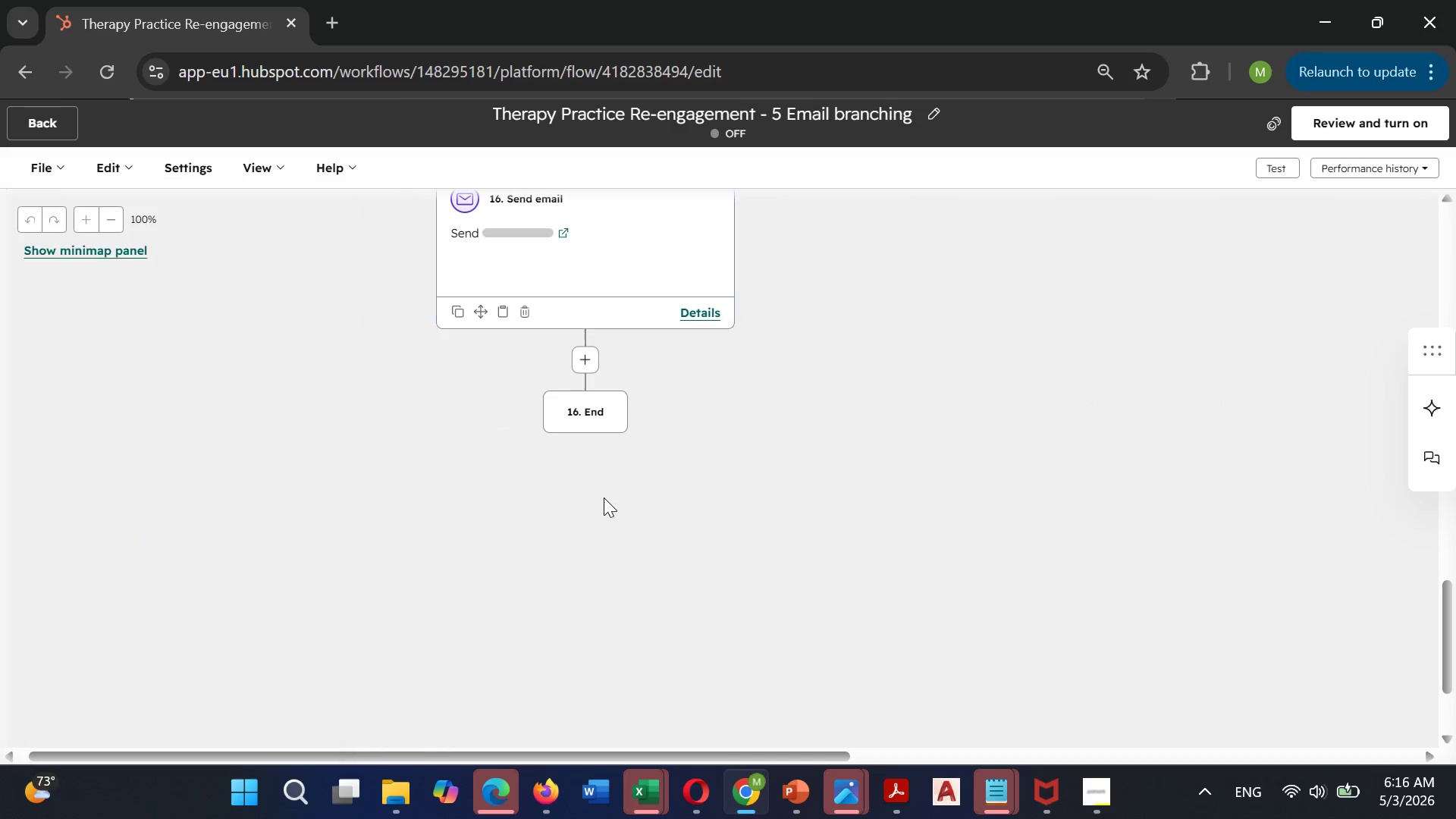 
left_click([587, 358])
 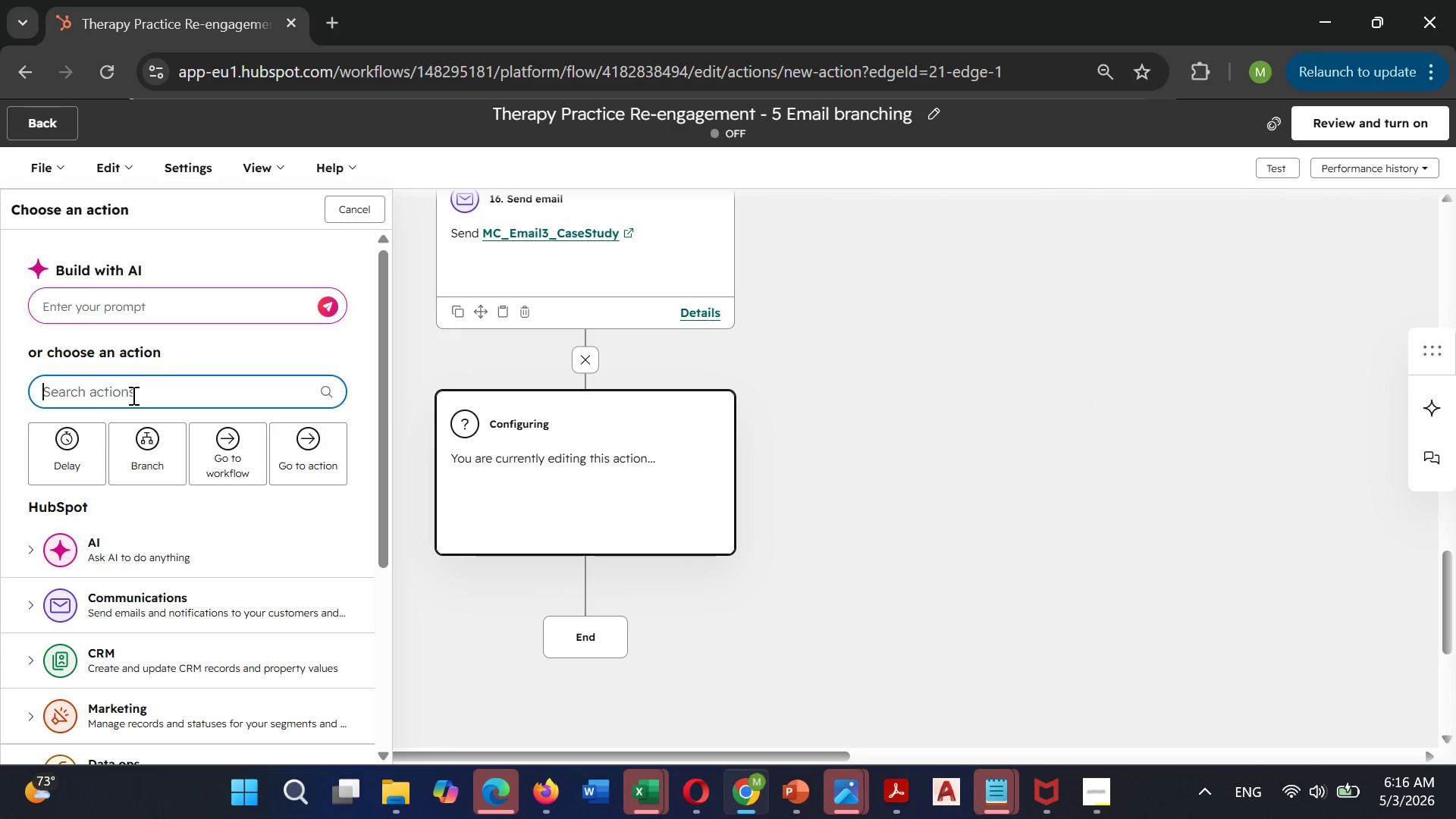 
left_click([77, 457])
 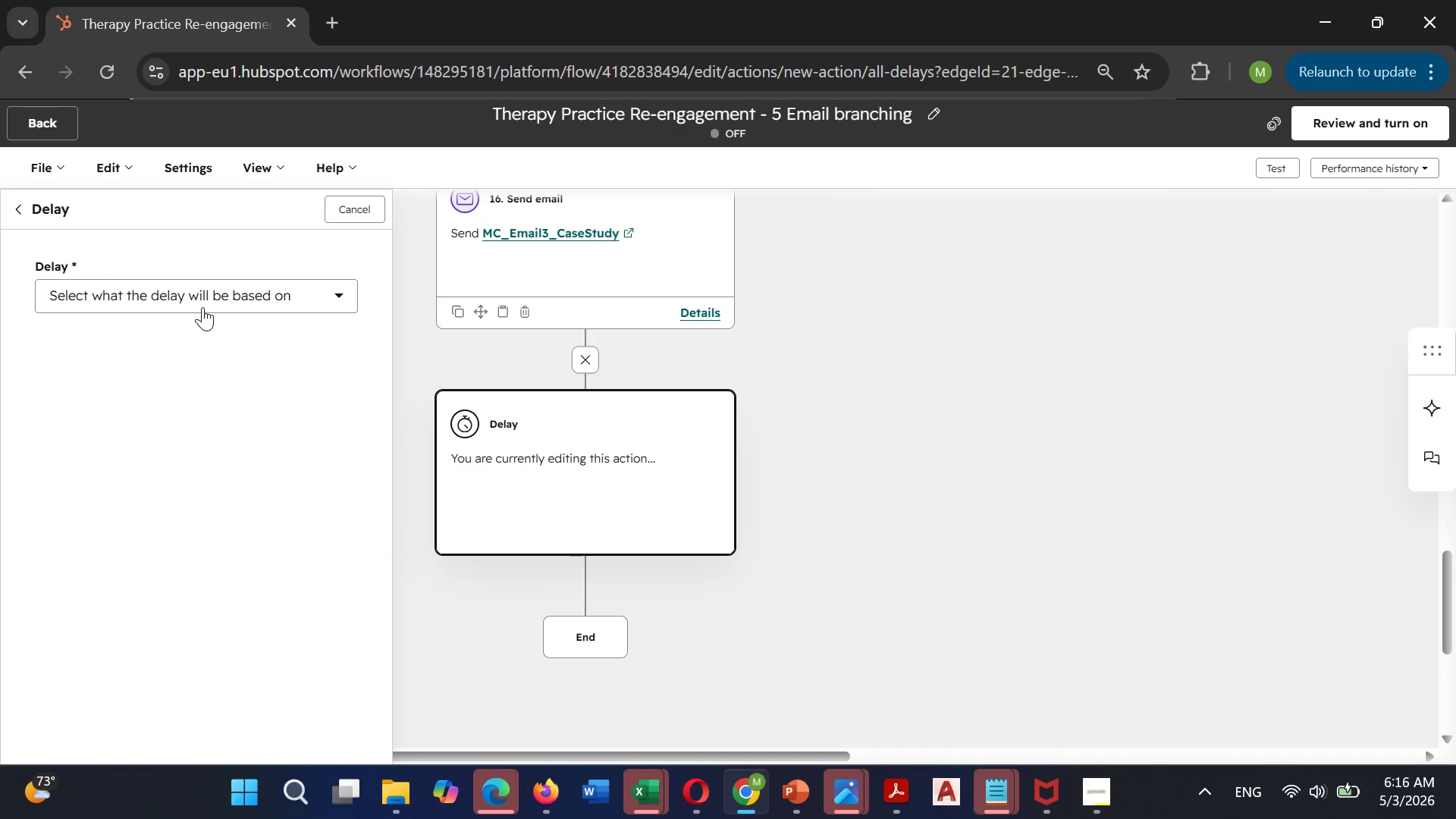 
left_click([190, 291])
 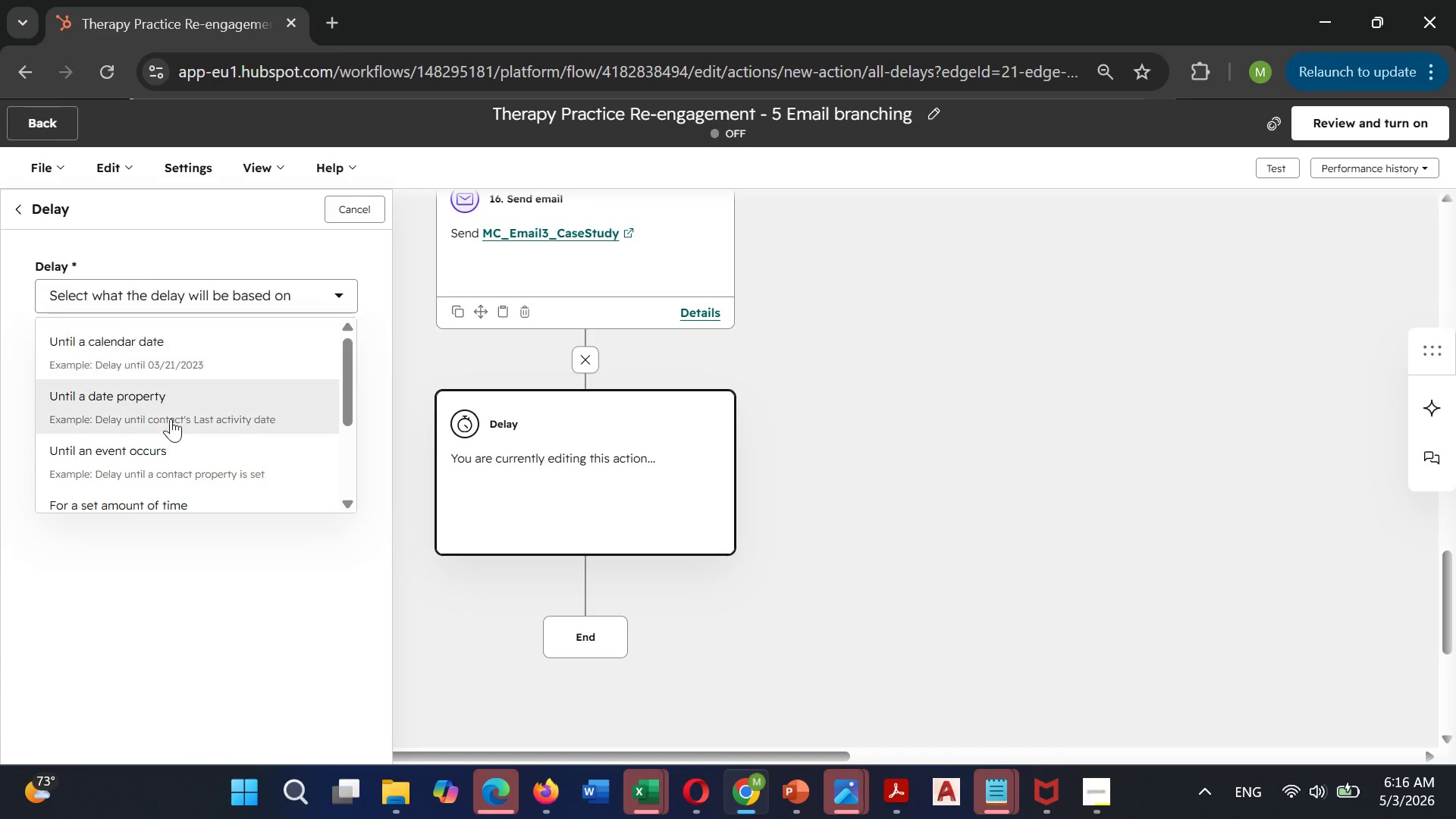 
left_click([127, 494])
 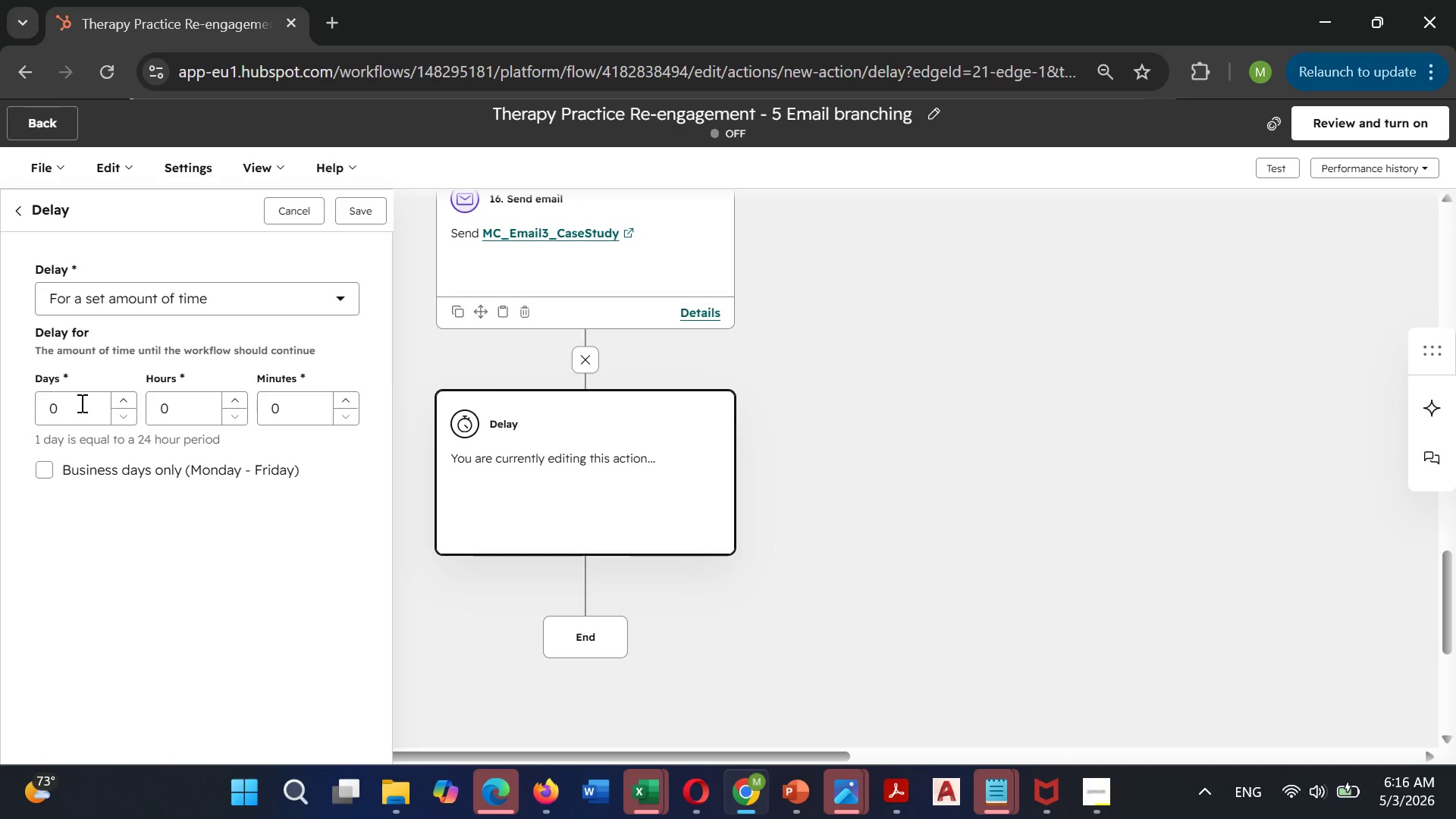 
left_click([78, 403])
 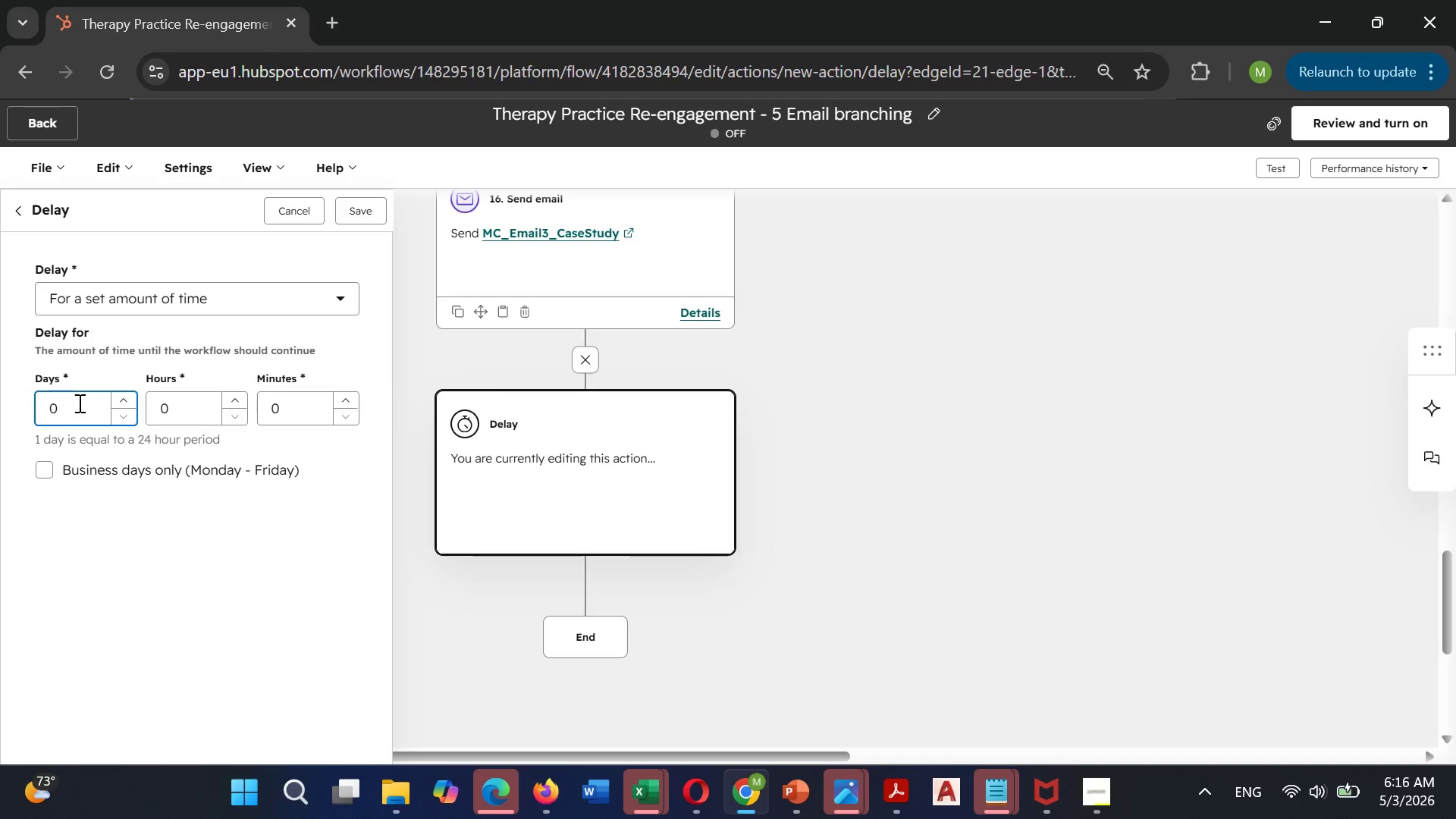 
key(Backspace)
 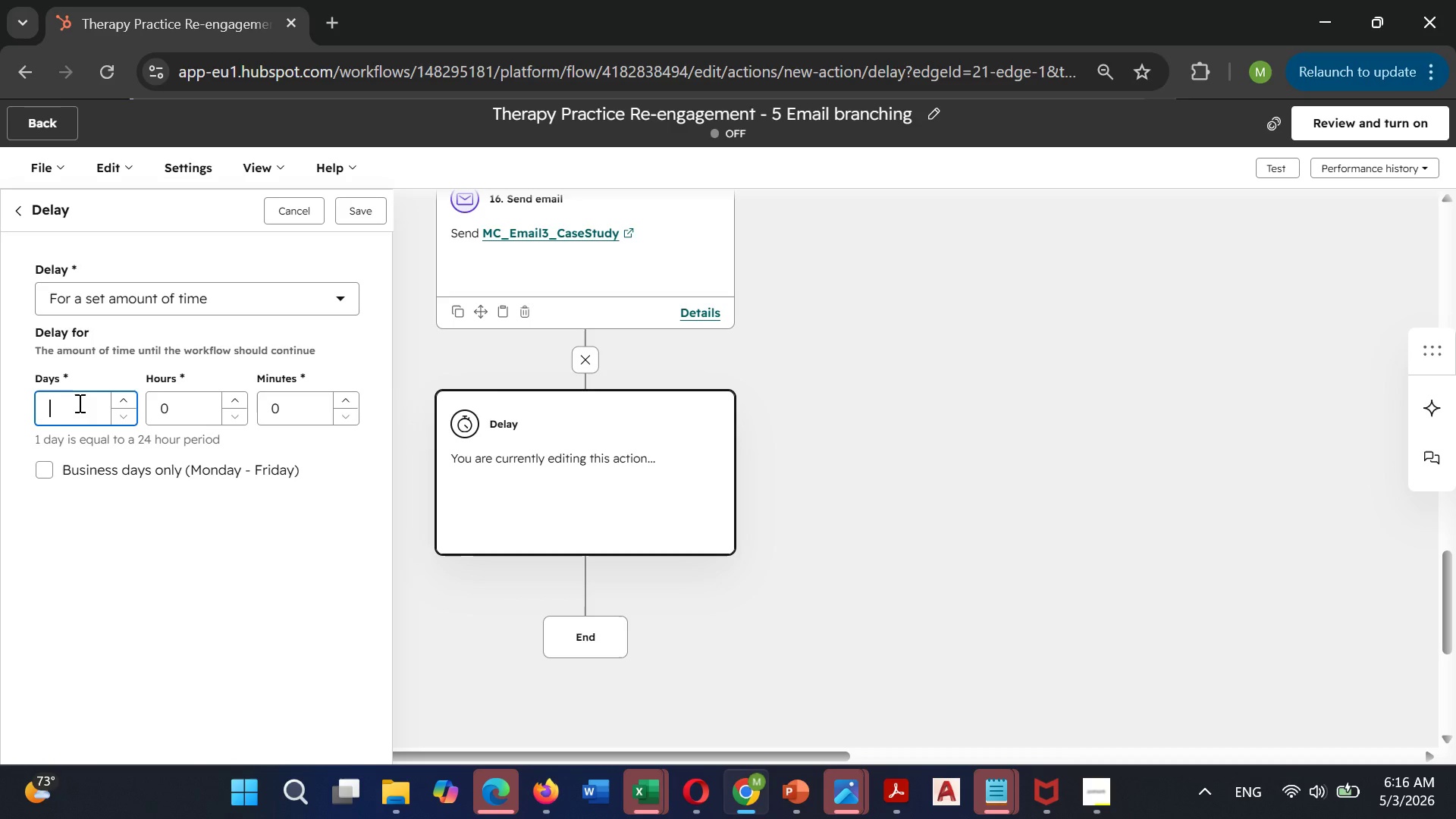 
key(4)
 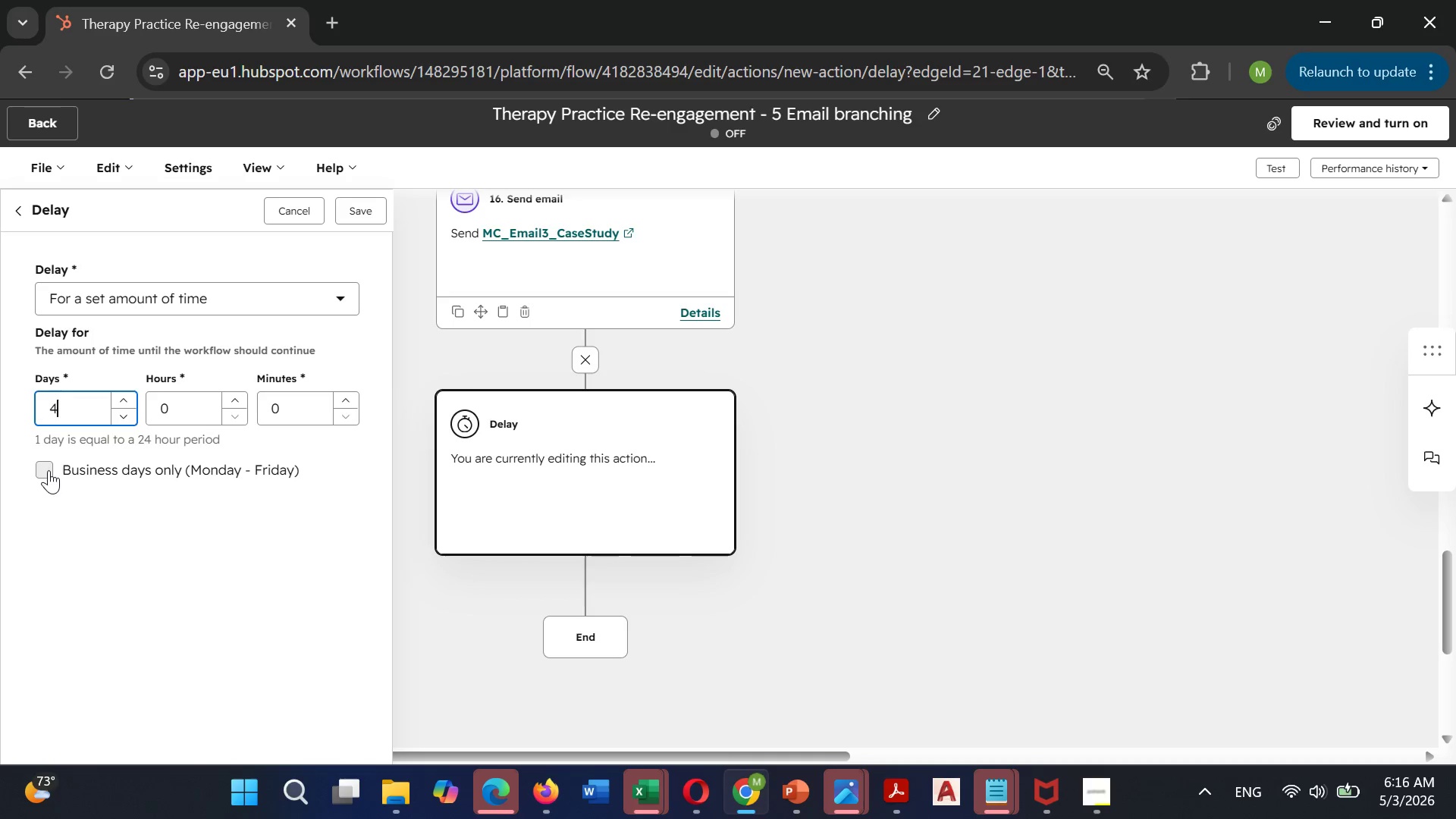 
left_click([49, 470])
 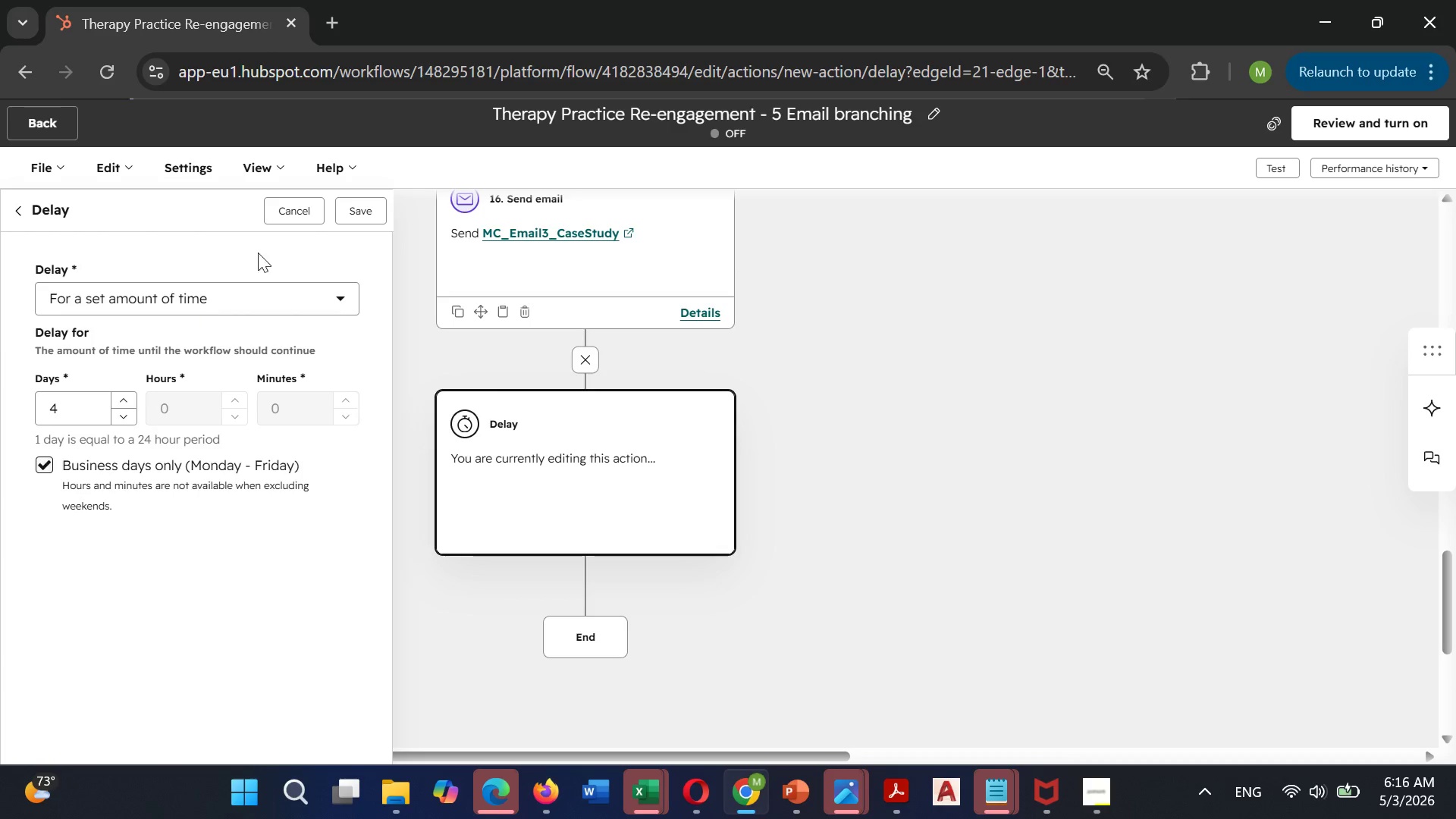 
left_click([359, 206])
 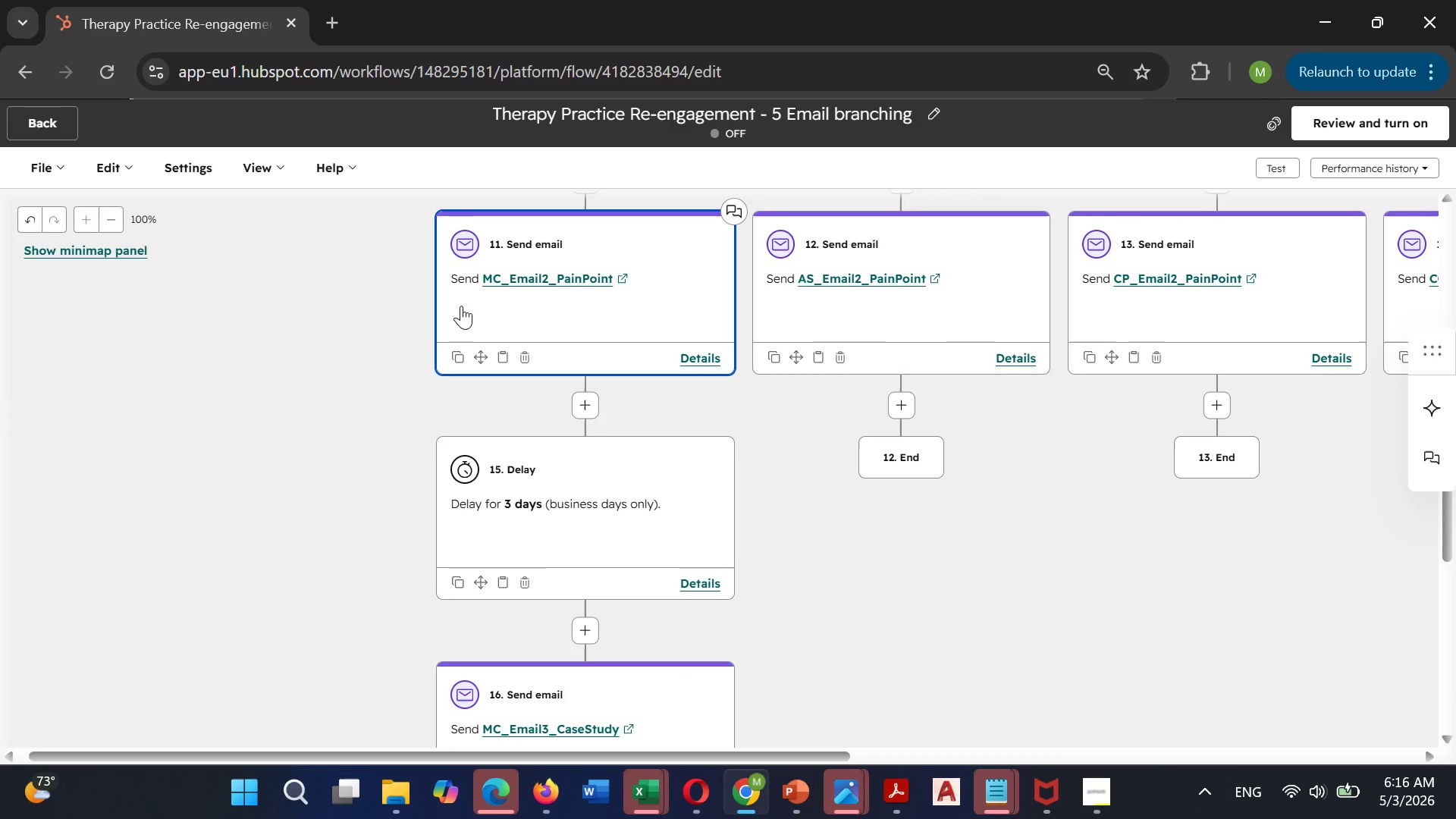 
wait(18.5)
 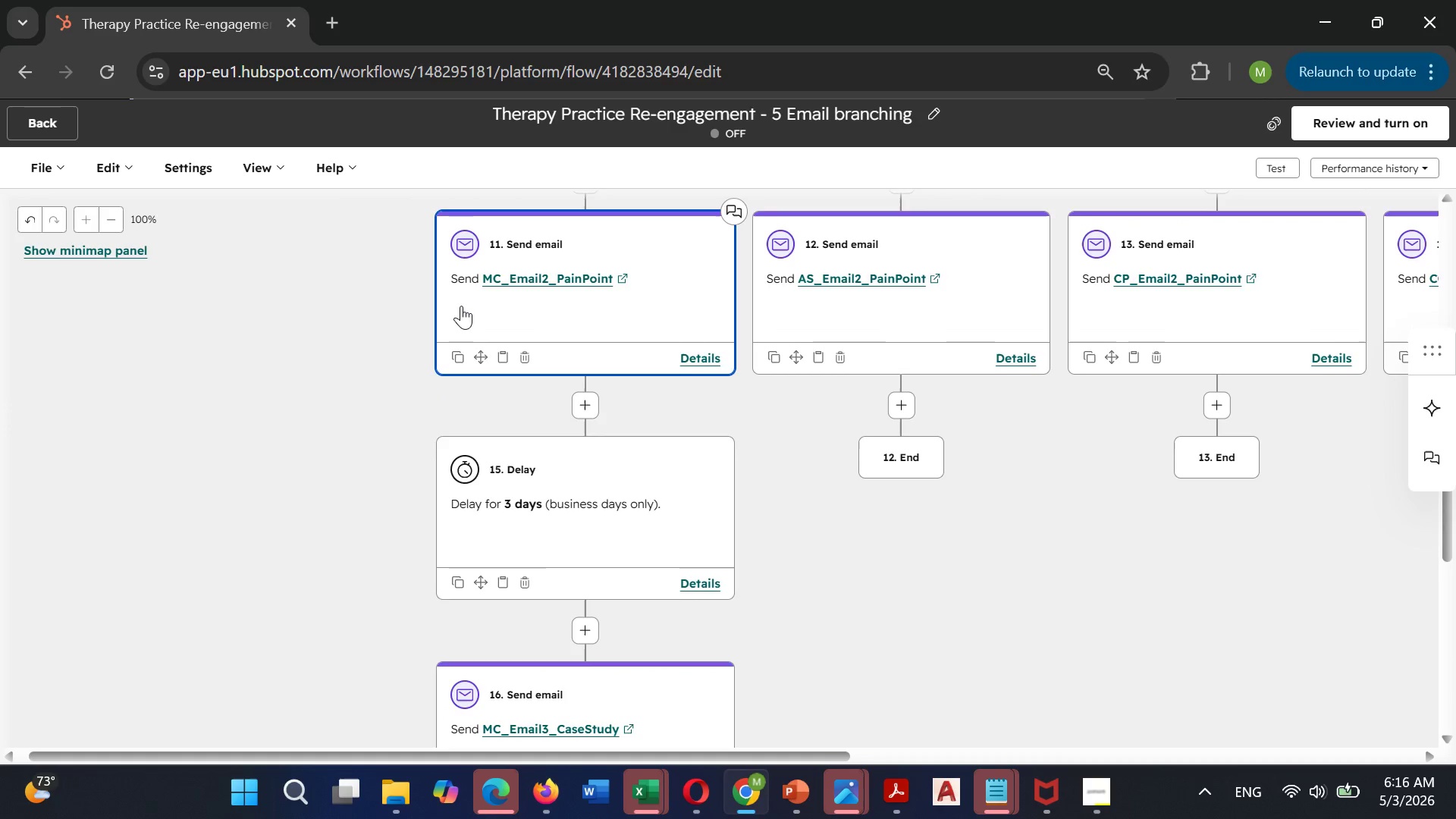 
left_click([579, 412])
 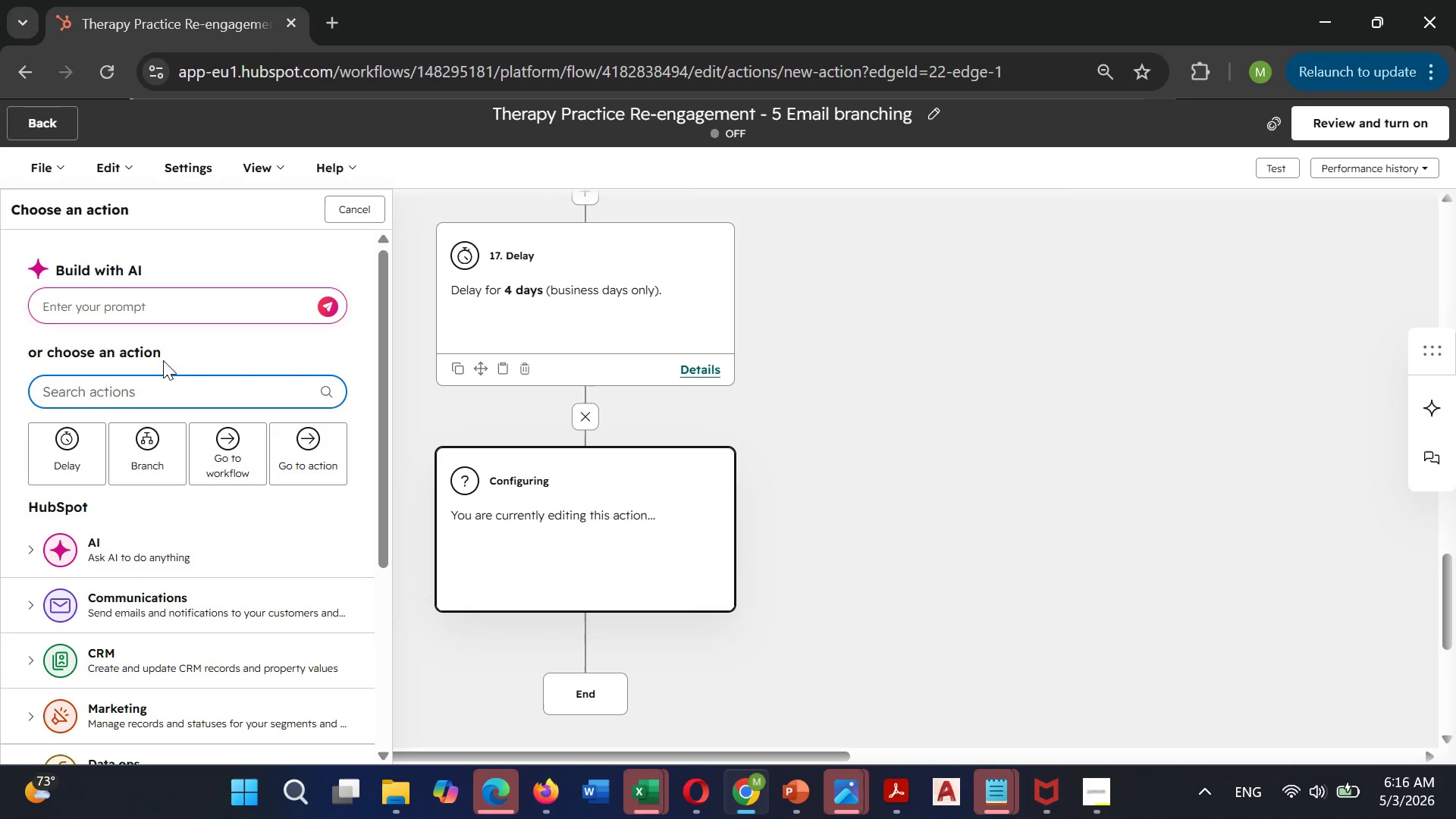 
left_click([144, 377])
 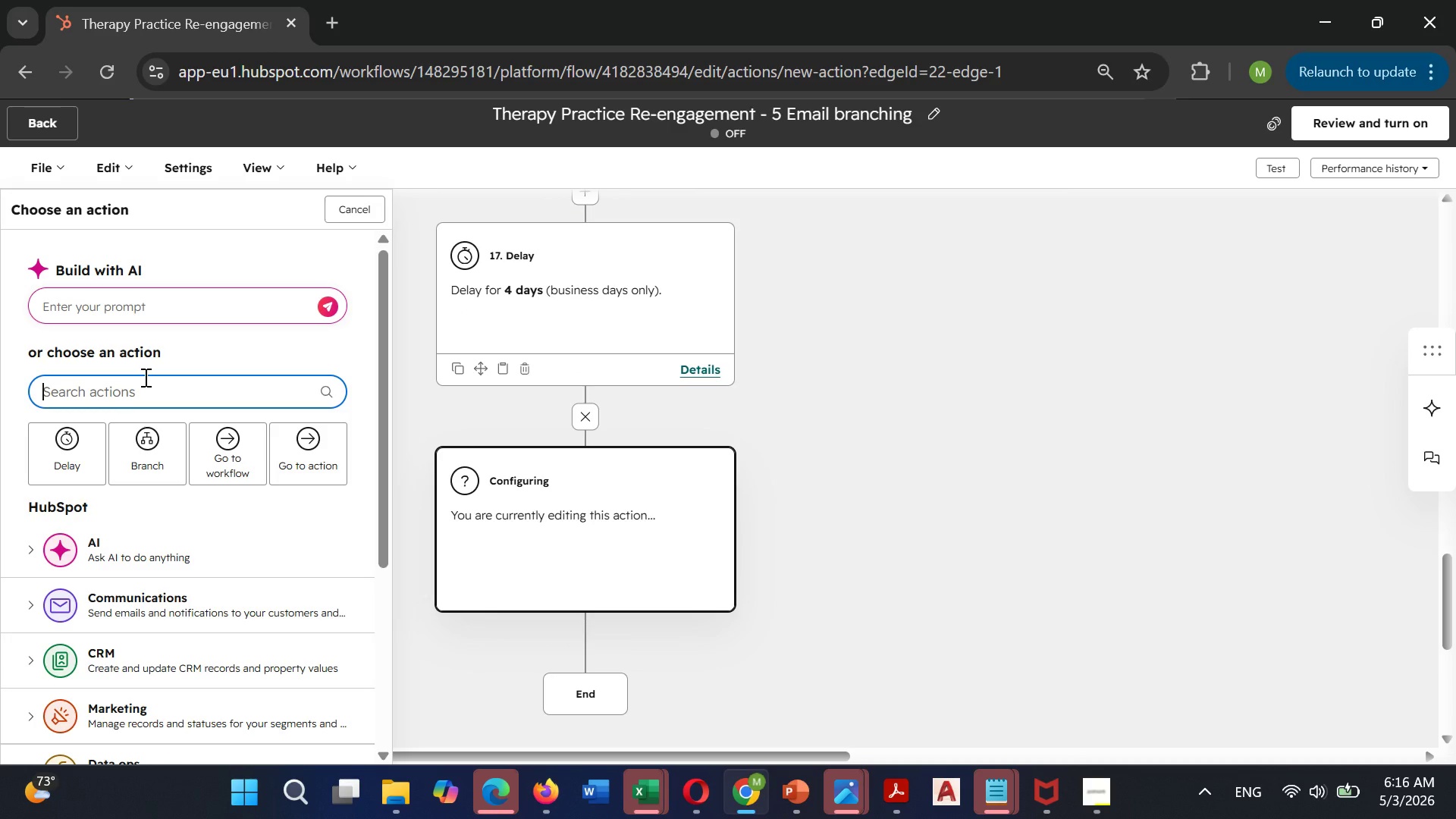 
type(send emai)
 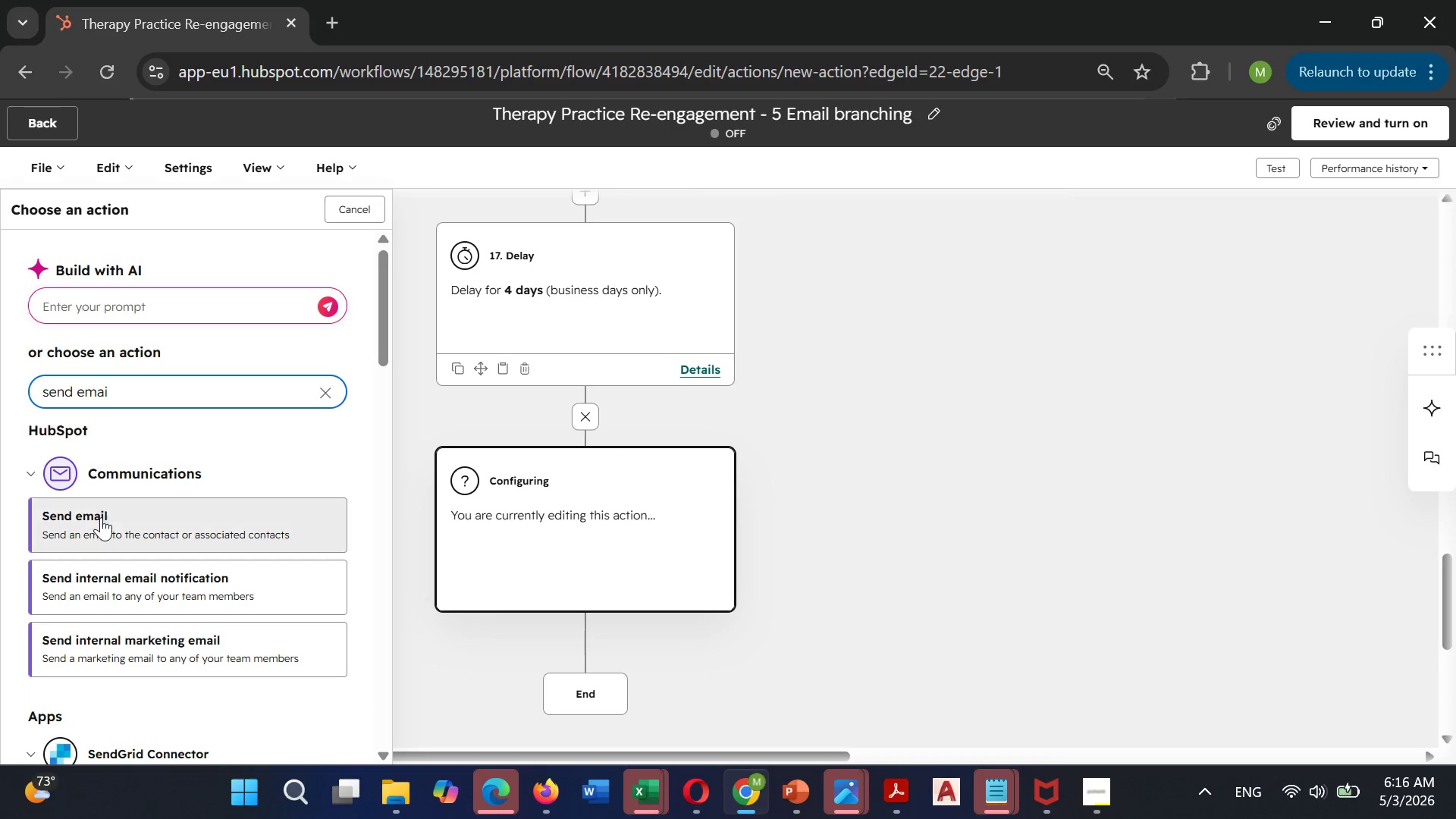 
left_click([101, 519])
 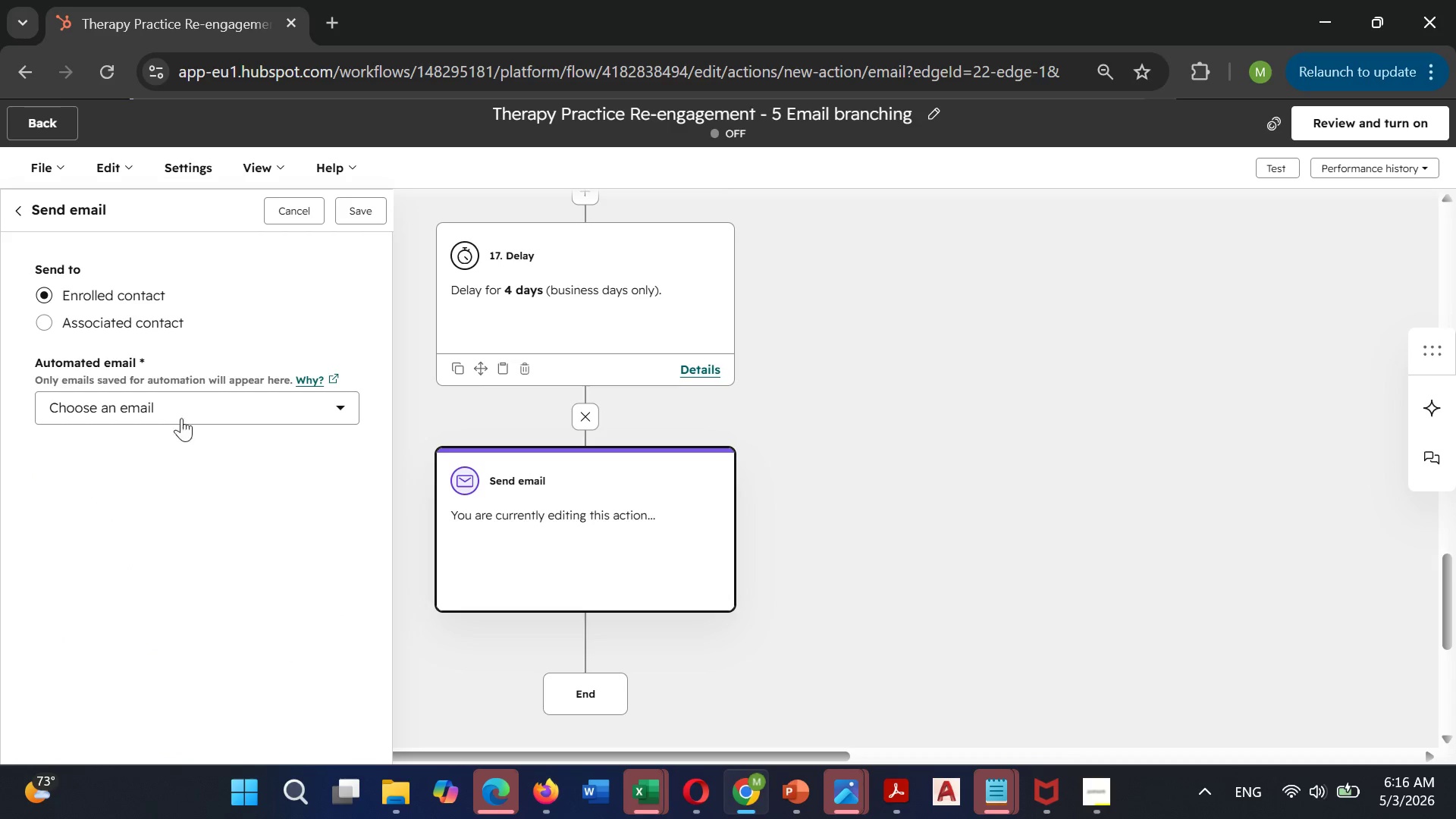 
left_click([205, 391])
 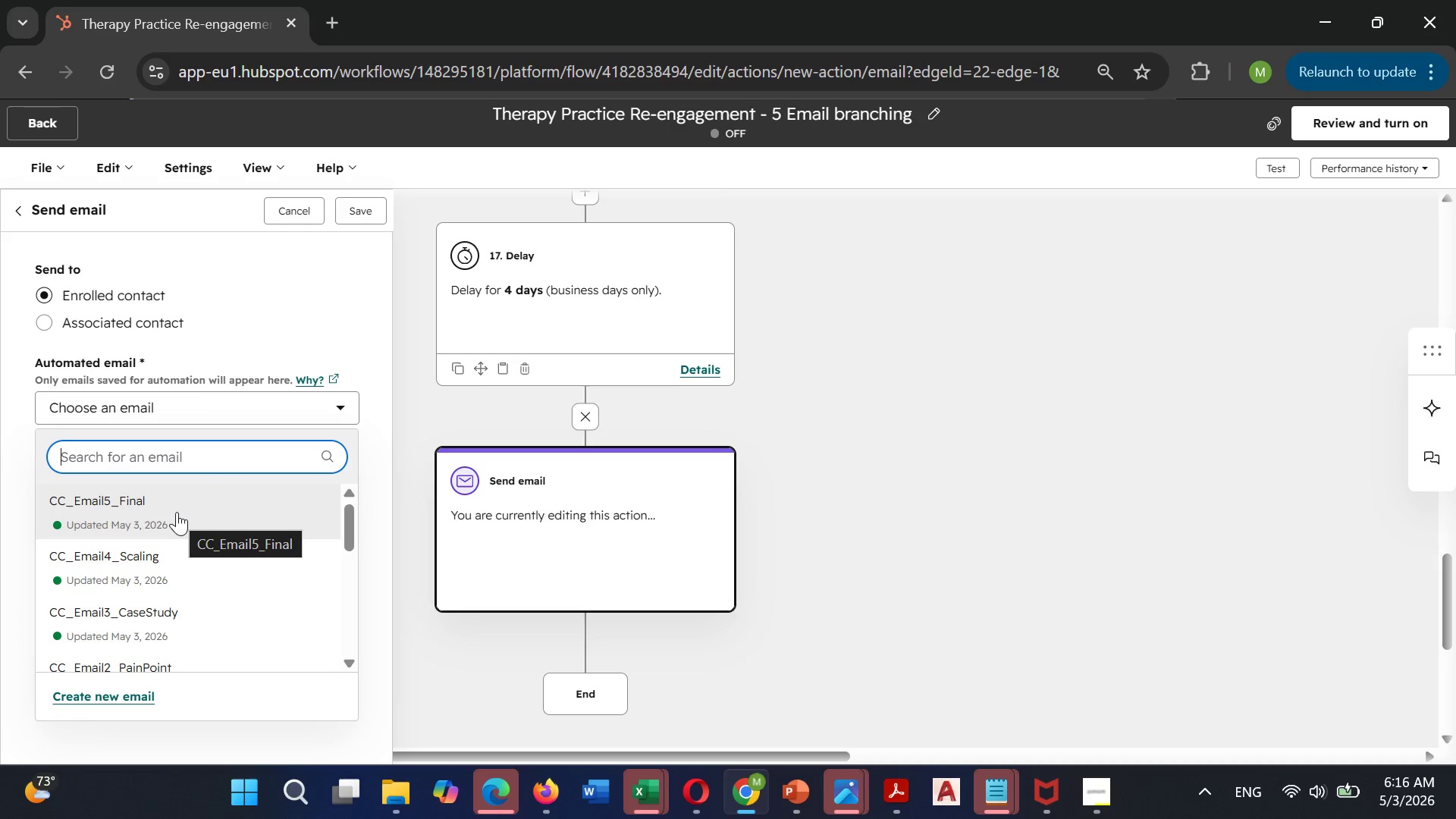 
key(Shift+M)
 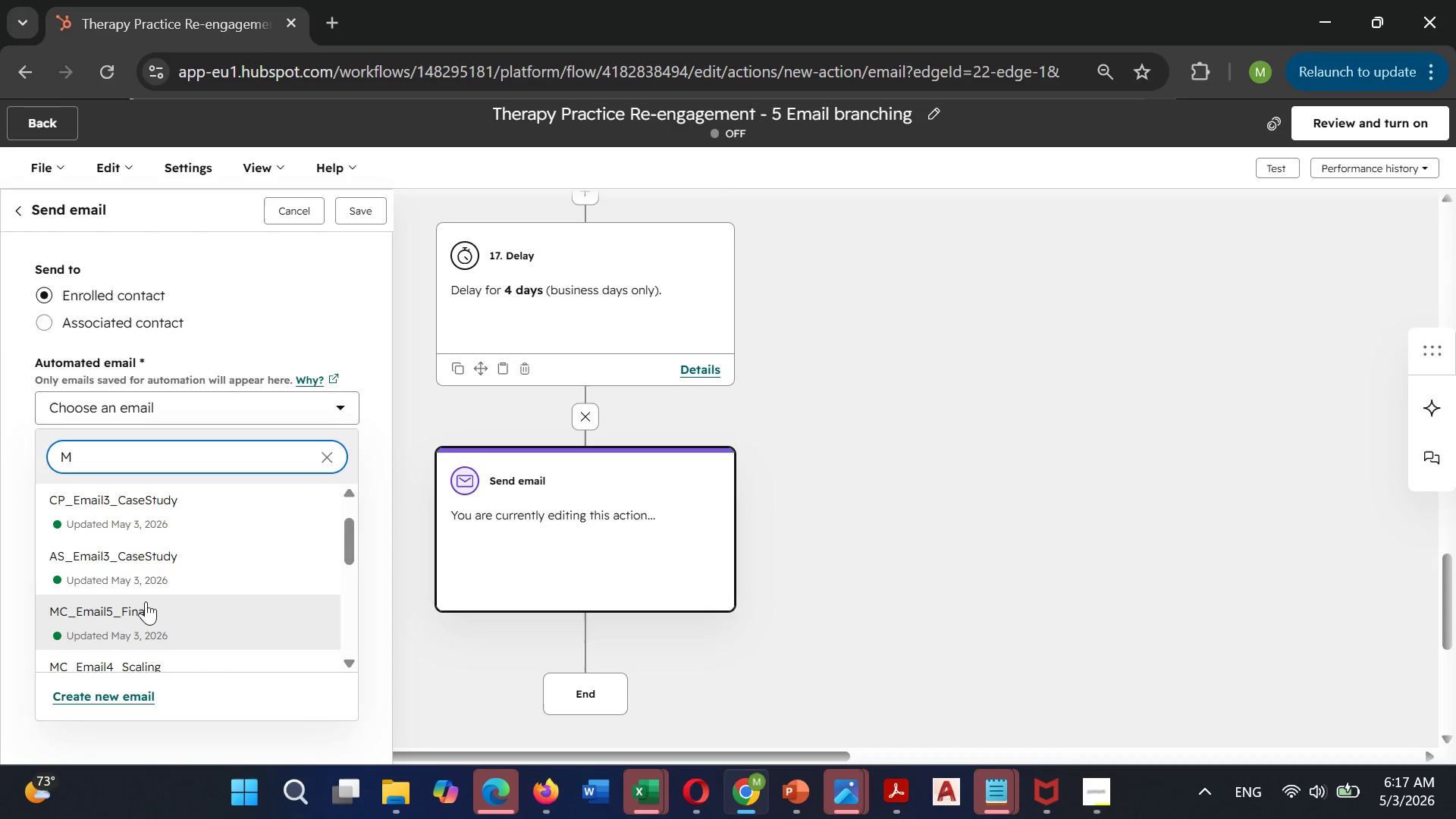 
wait(6.41)
 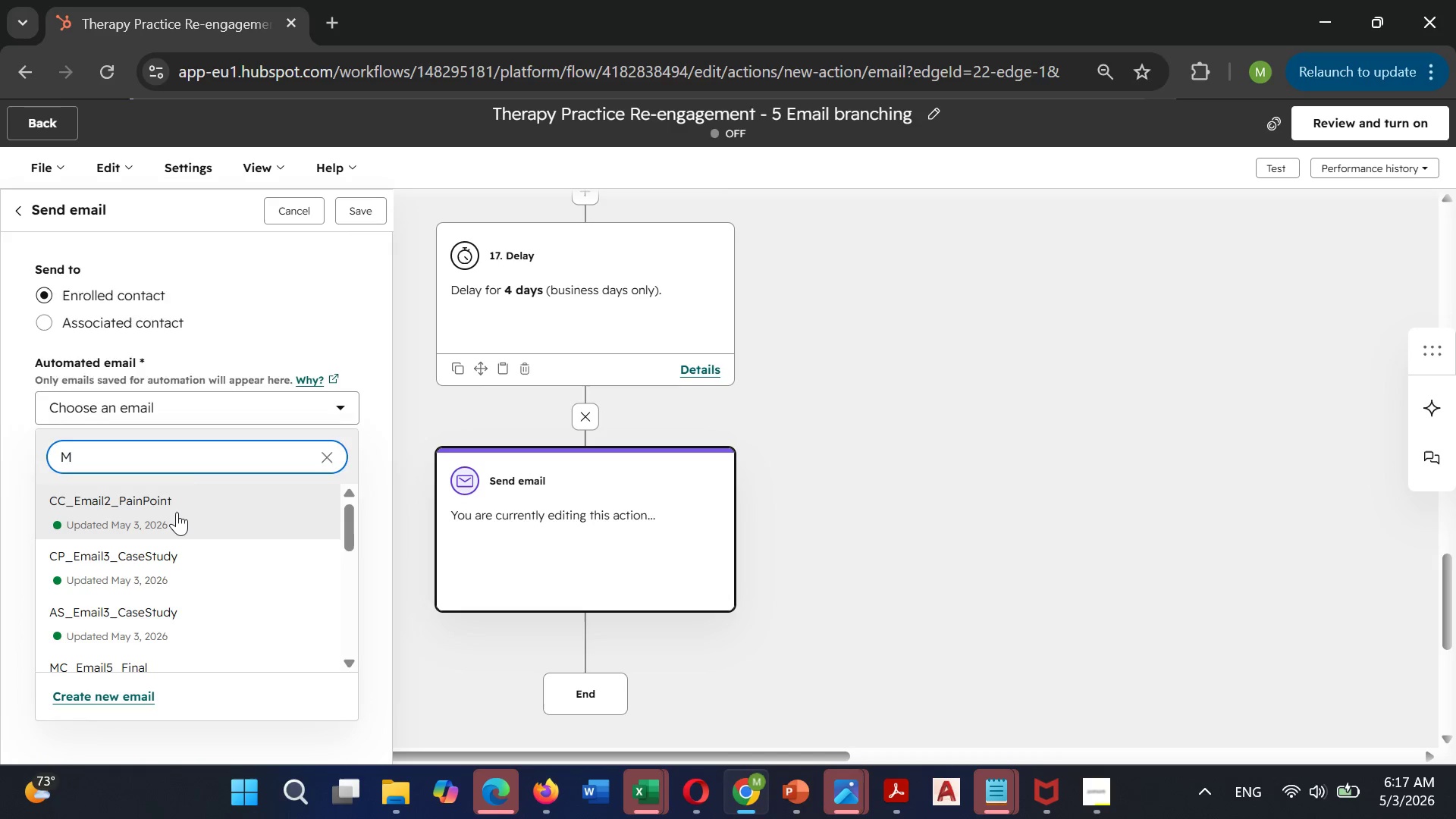 
left_click([131, 618])
 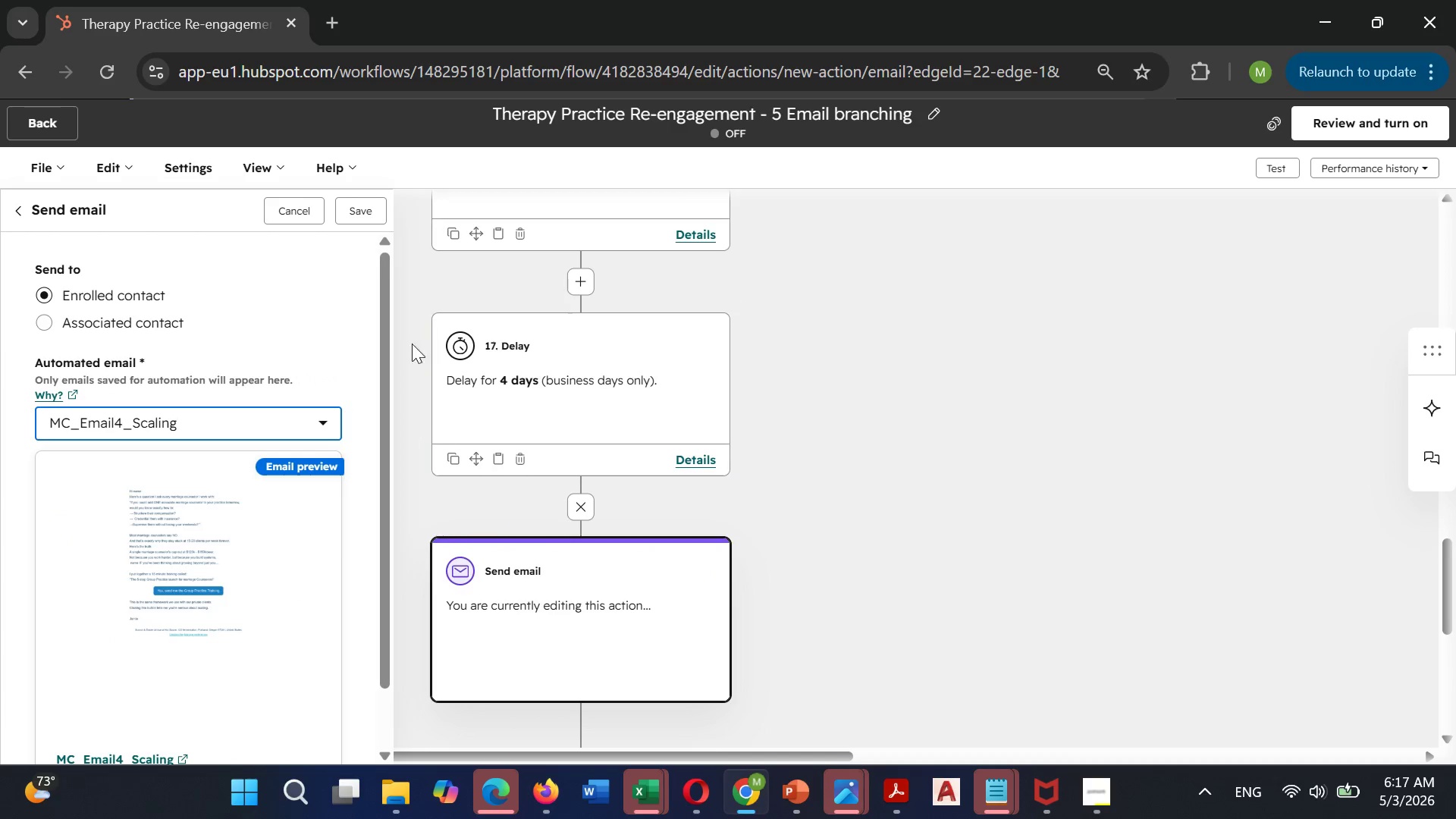 
left_click([357, 198])
 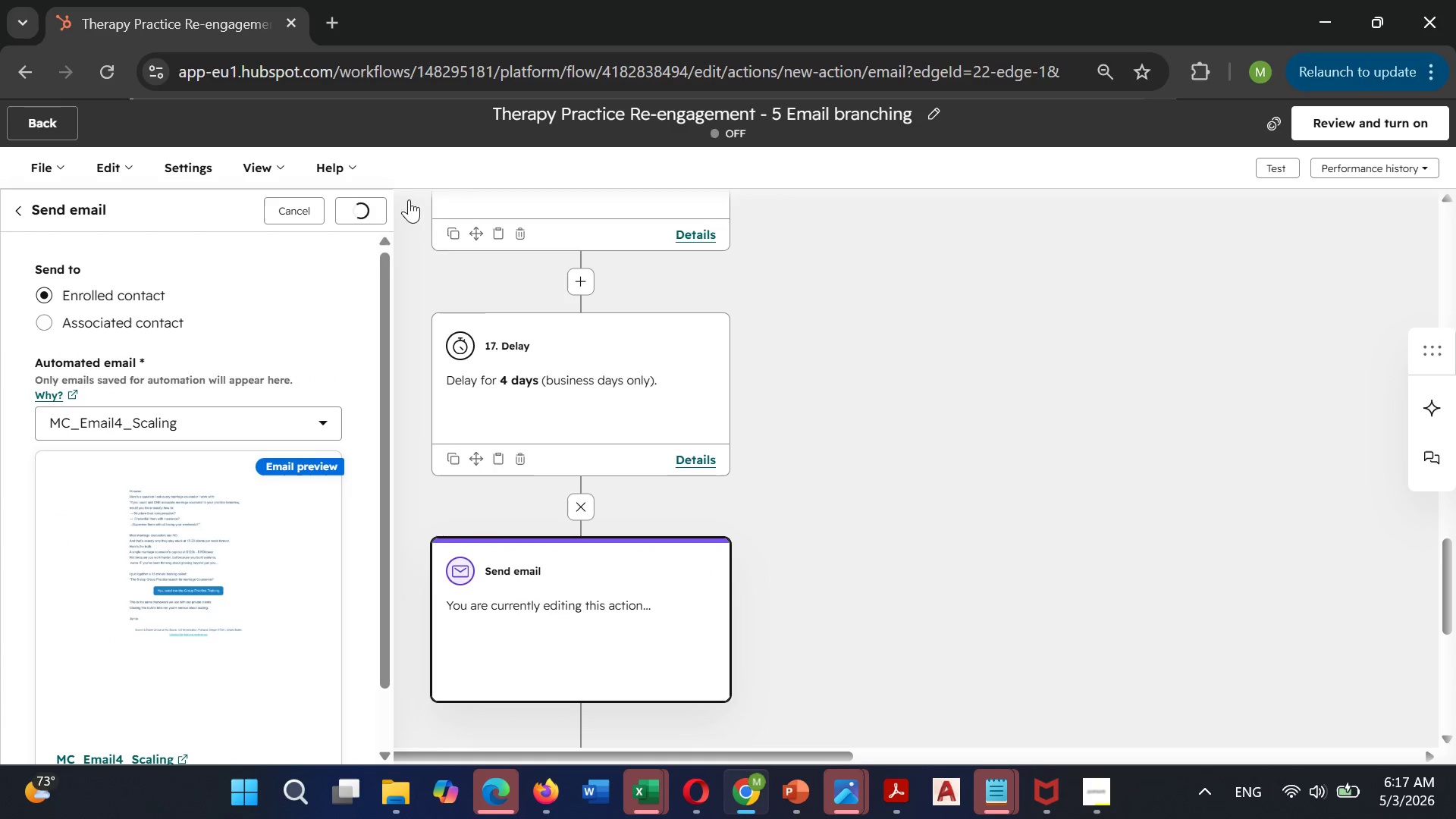 
mouse_move([543, 439])
 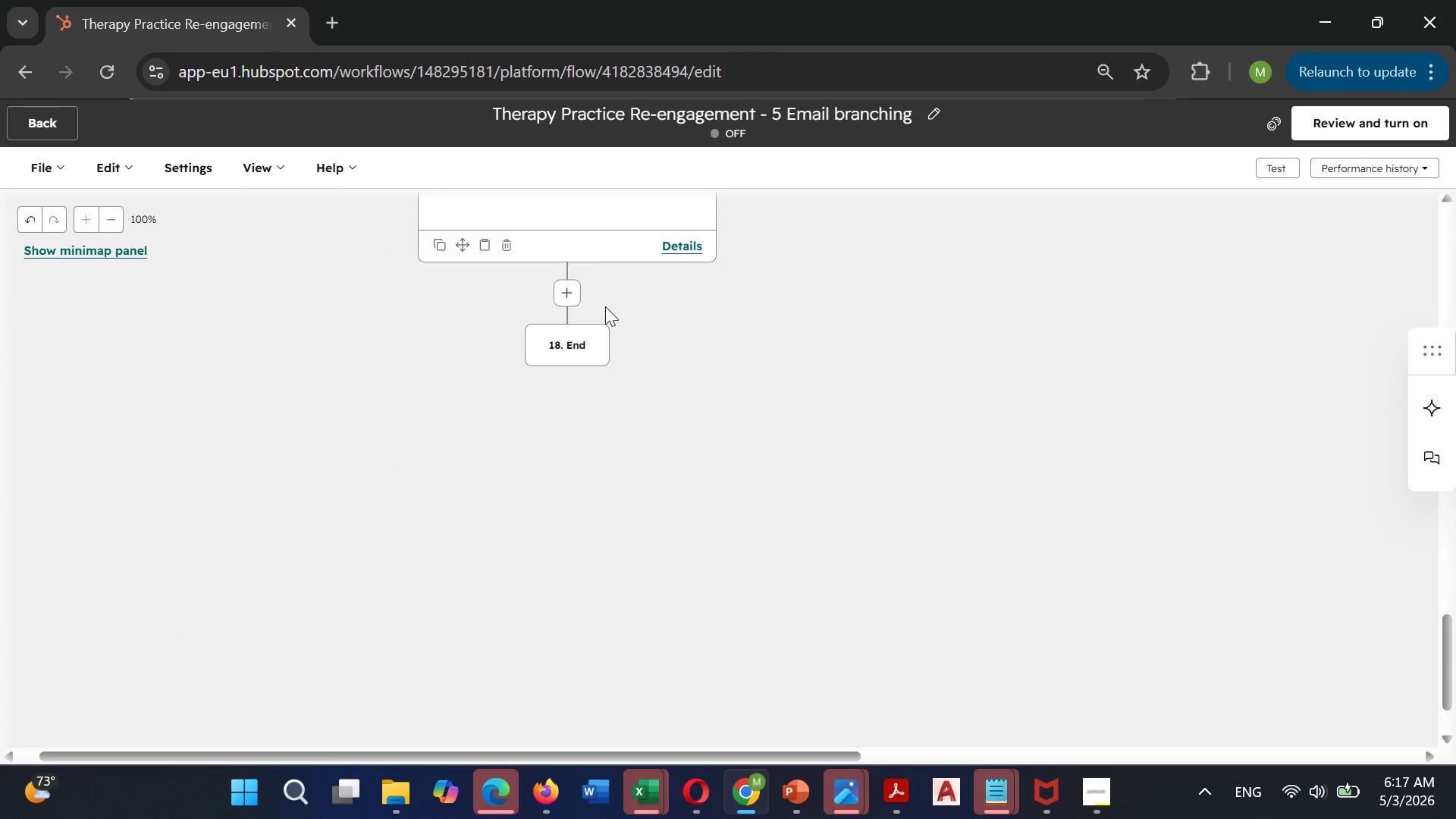 
left_click([568, 297])
 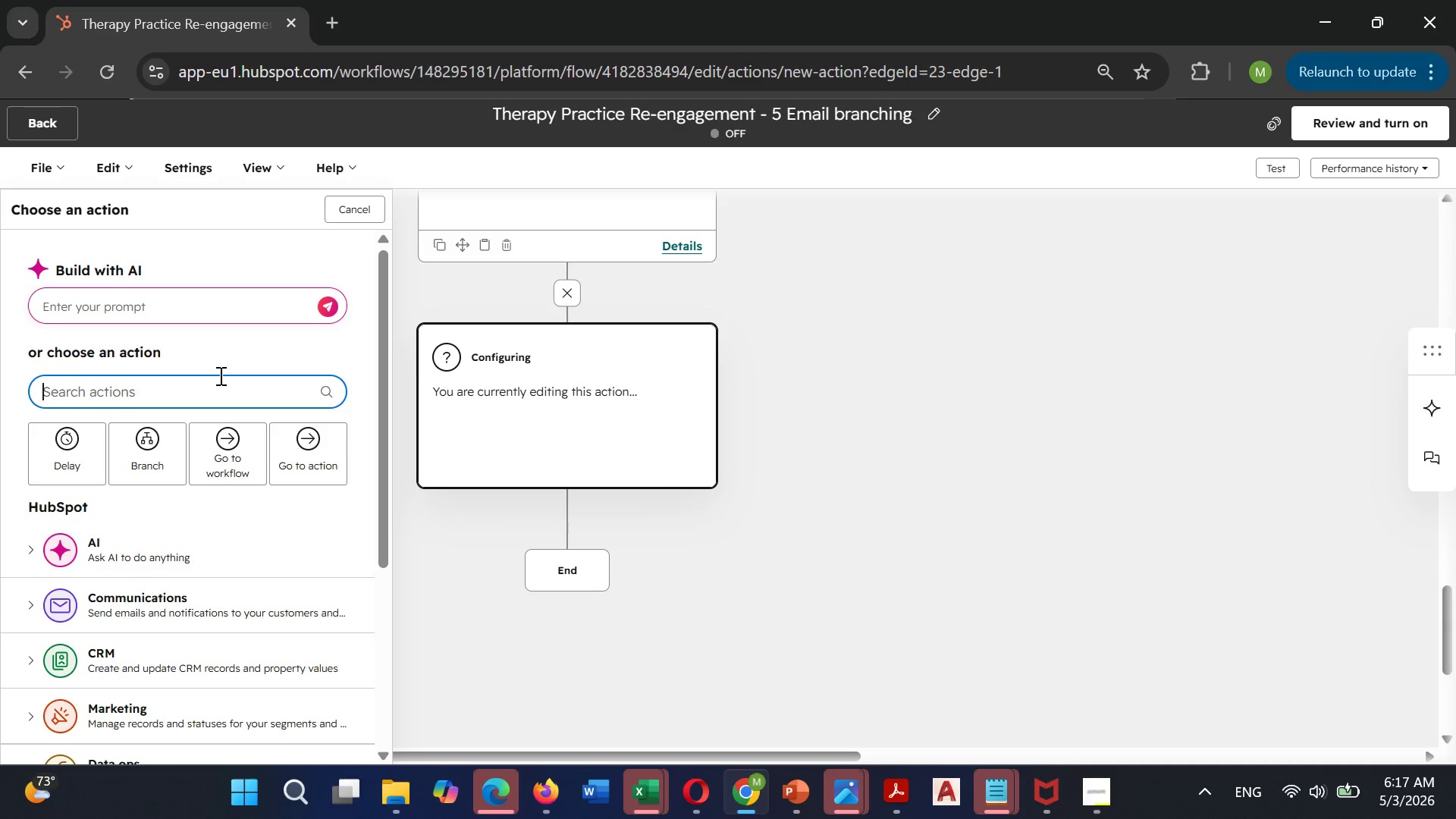 
type(send email)
 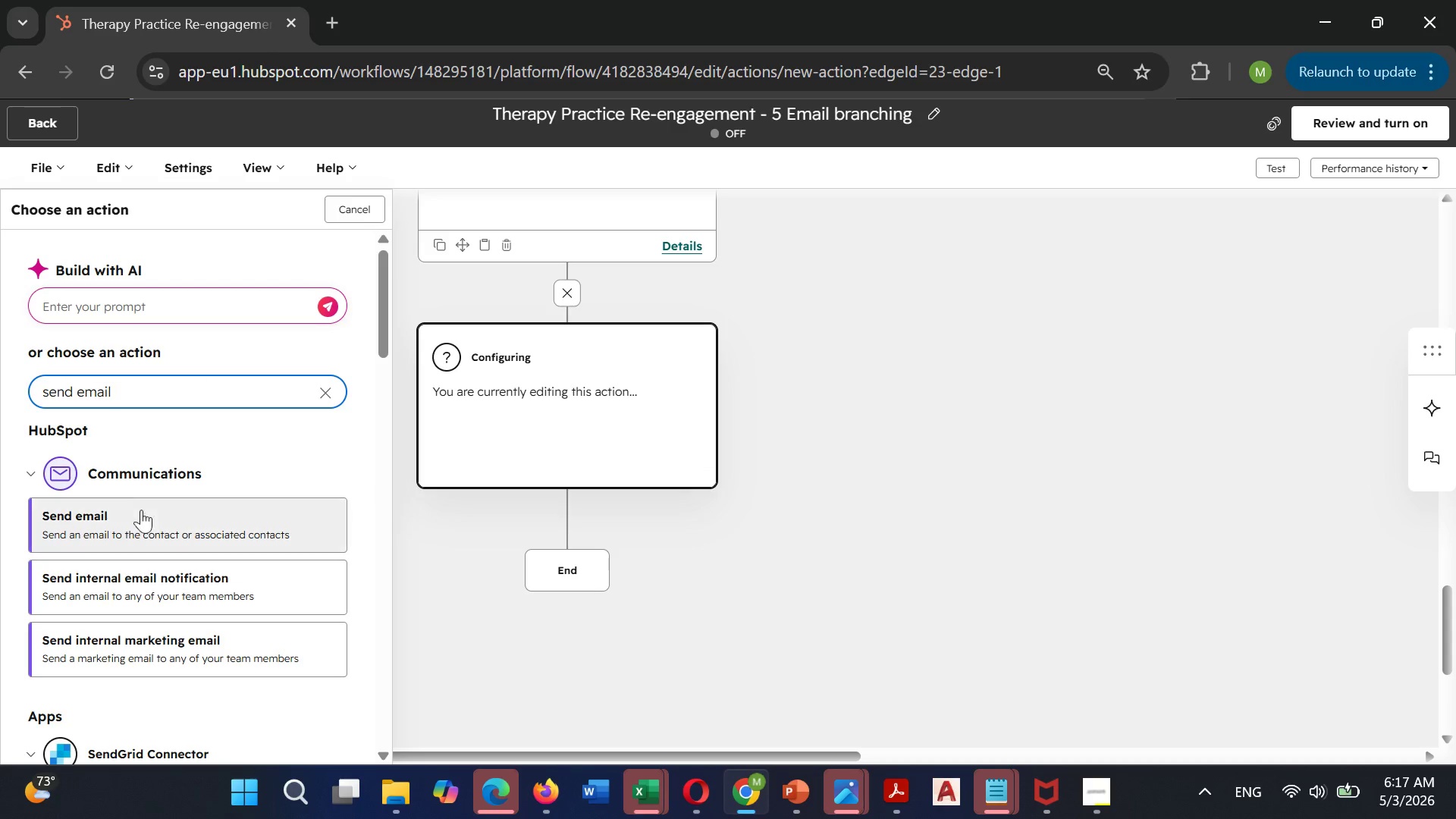 
left_click([127, 524])
 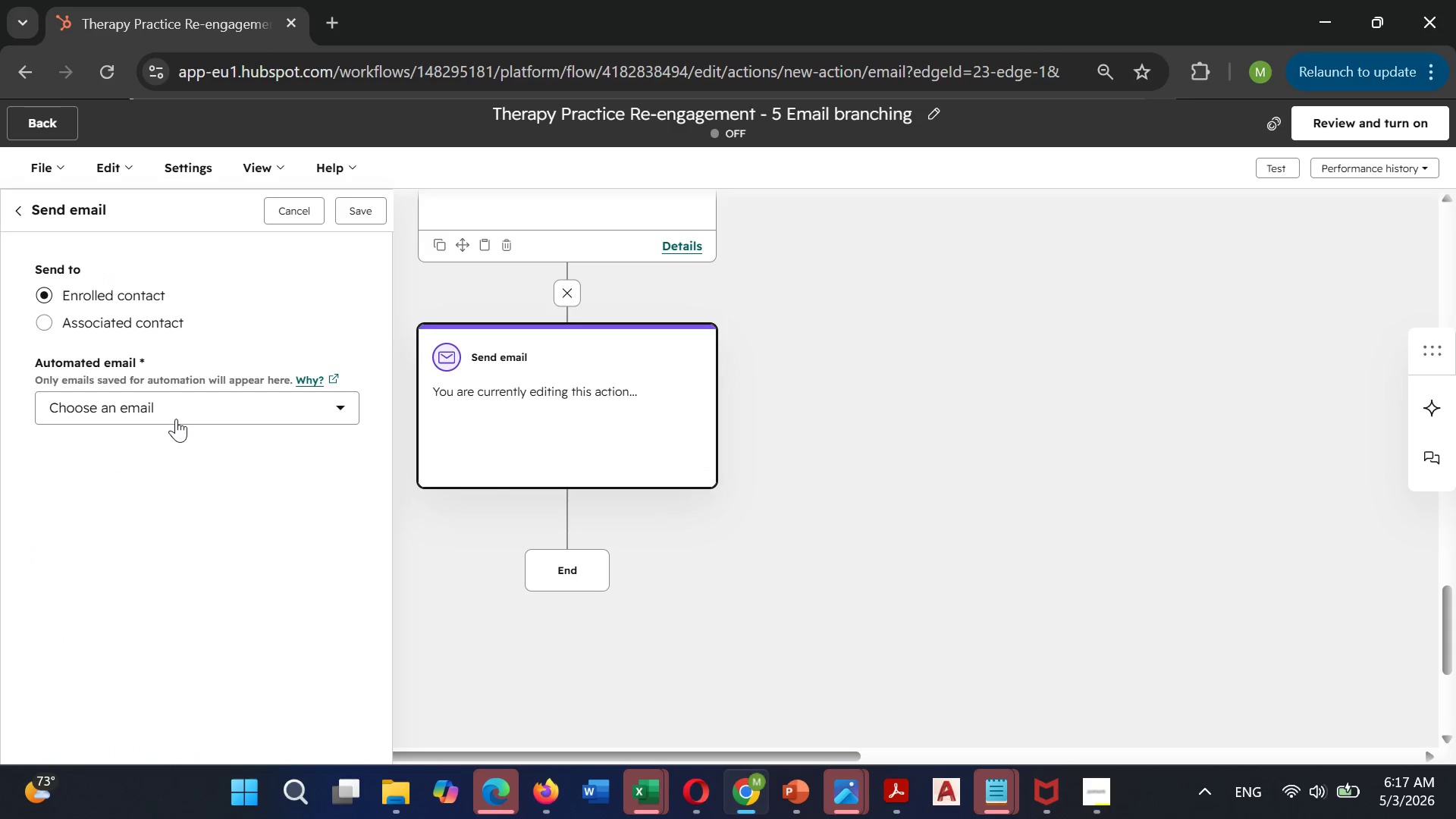 
left_click([187, 408])
 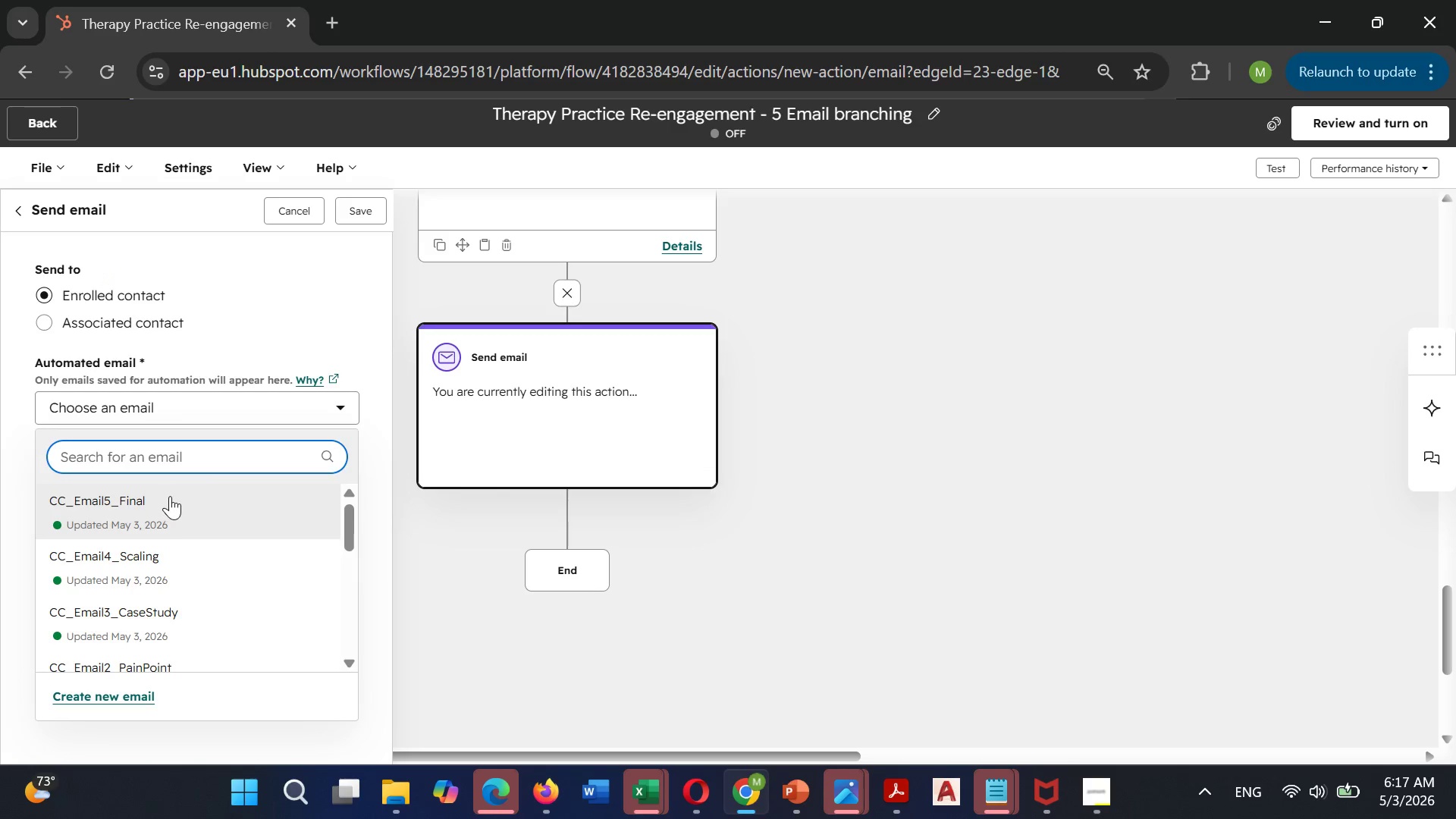 
key(Shift+M)
 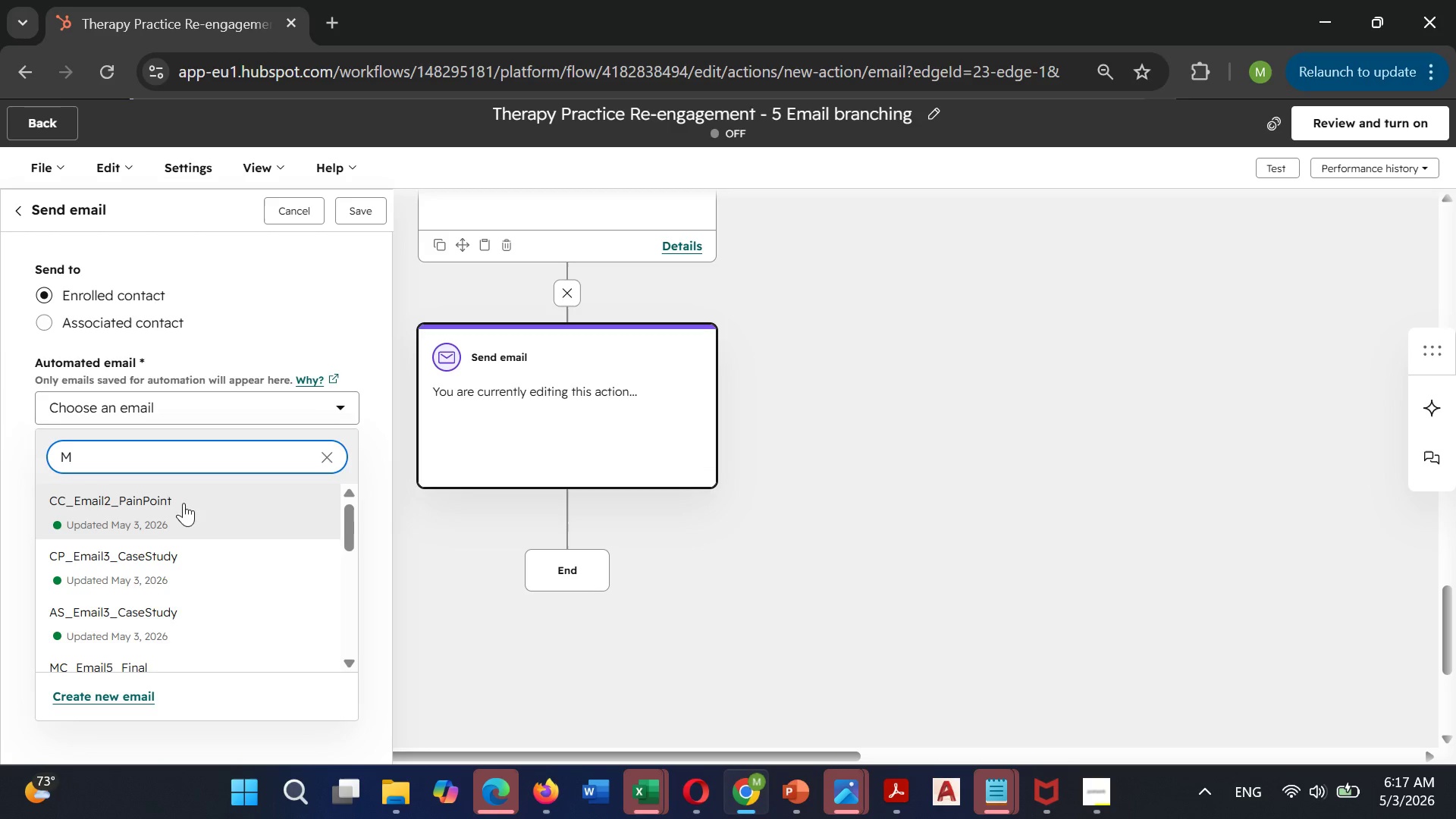 
wait(6.98)
 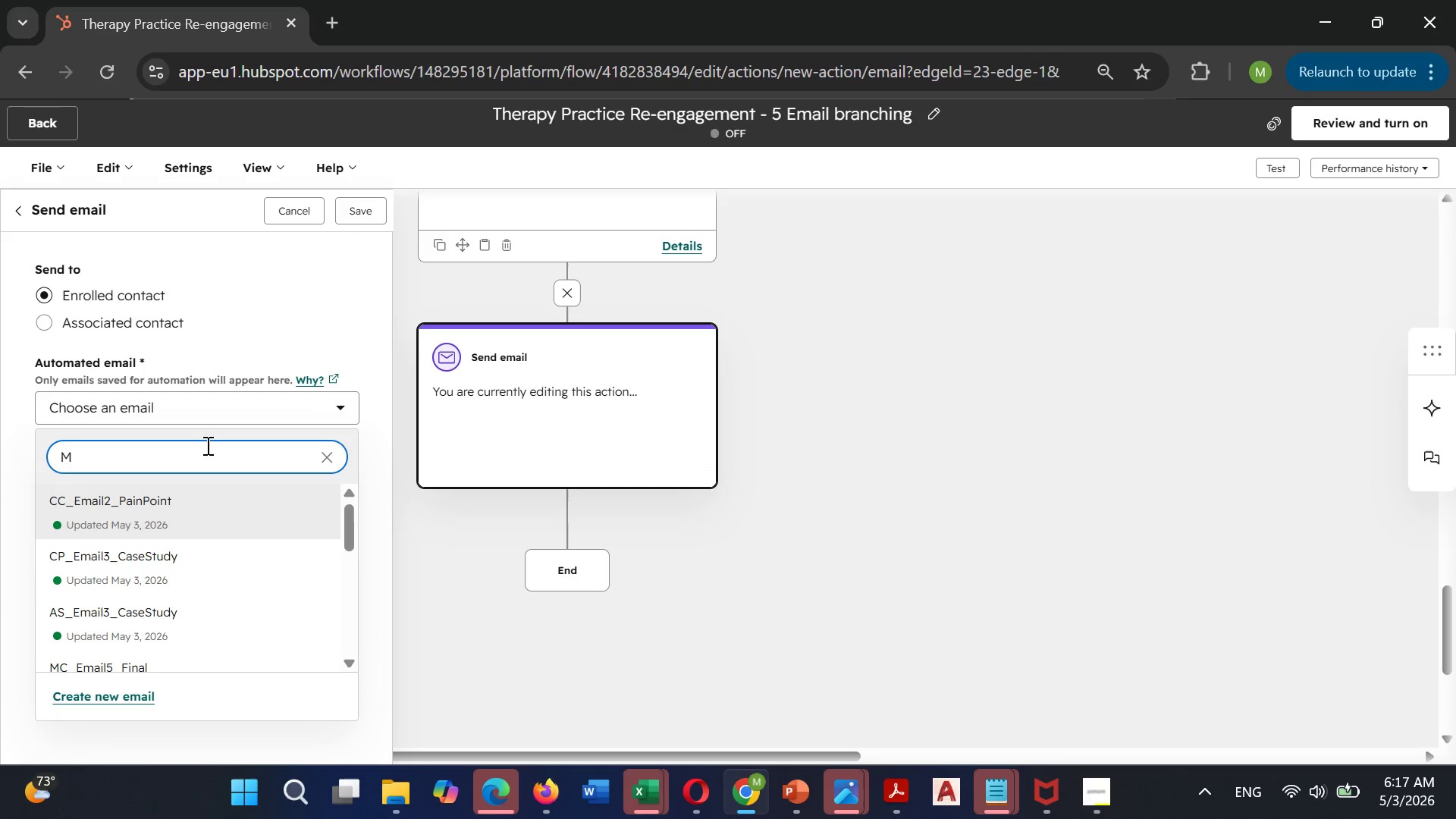 
left_click([101, 654])
 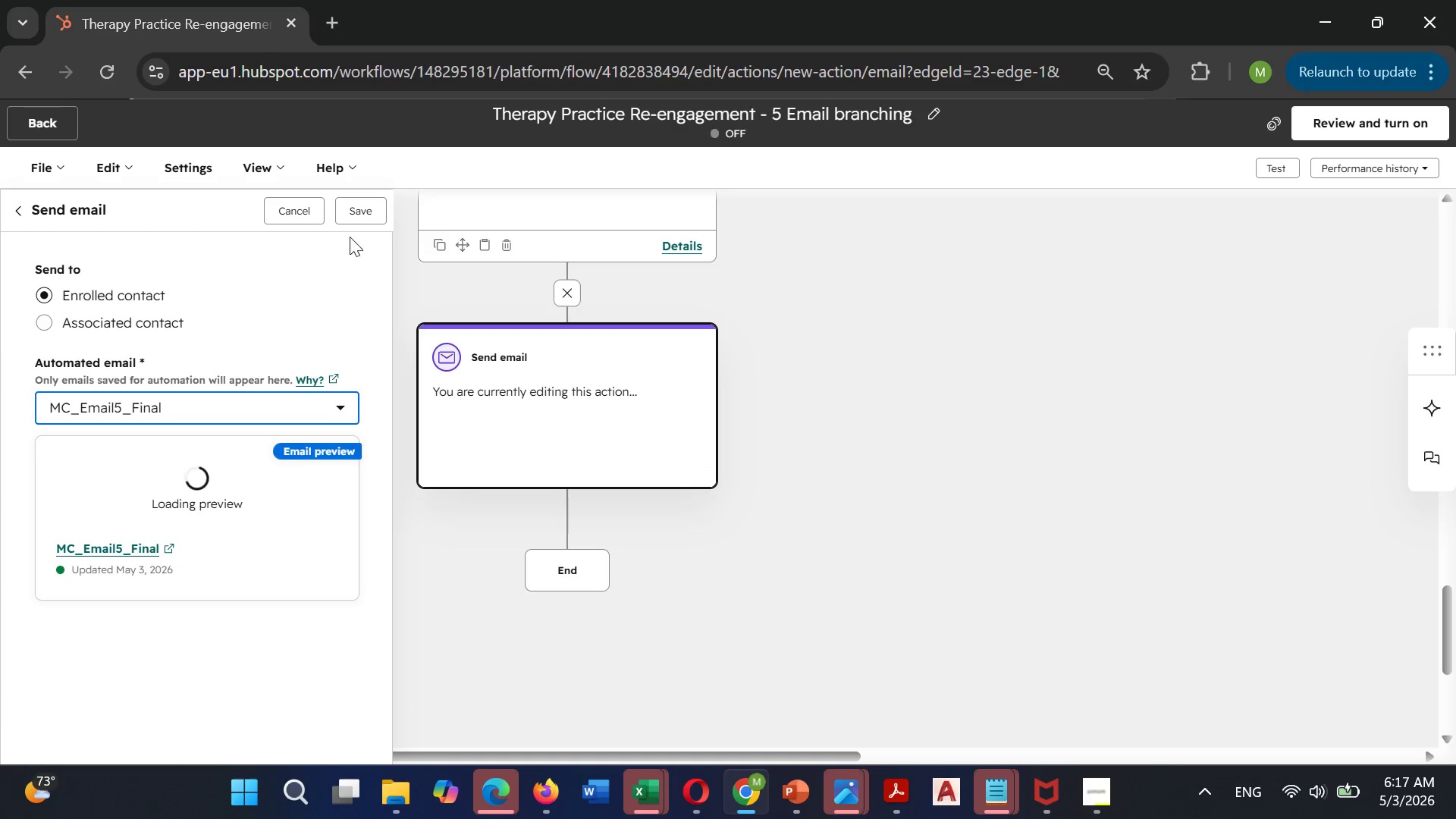 
left_click([362, 206])
 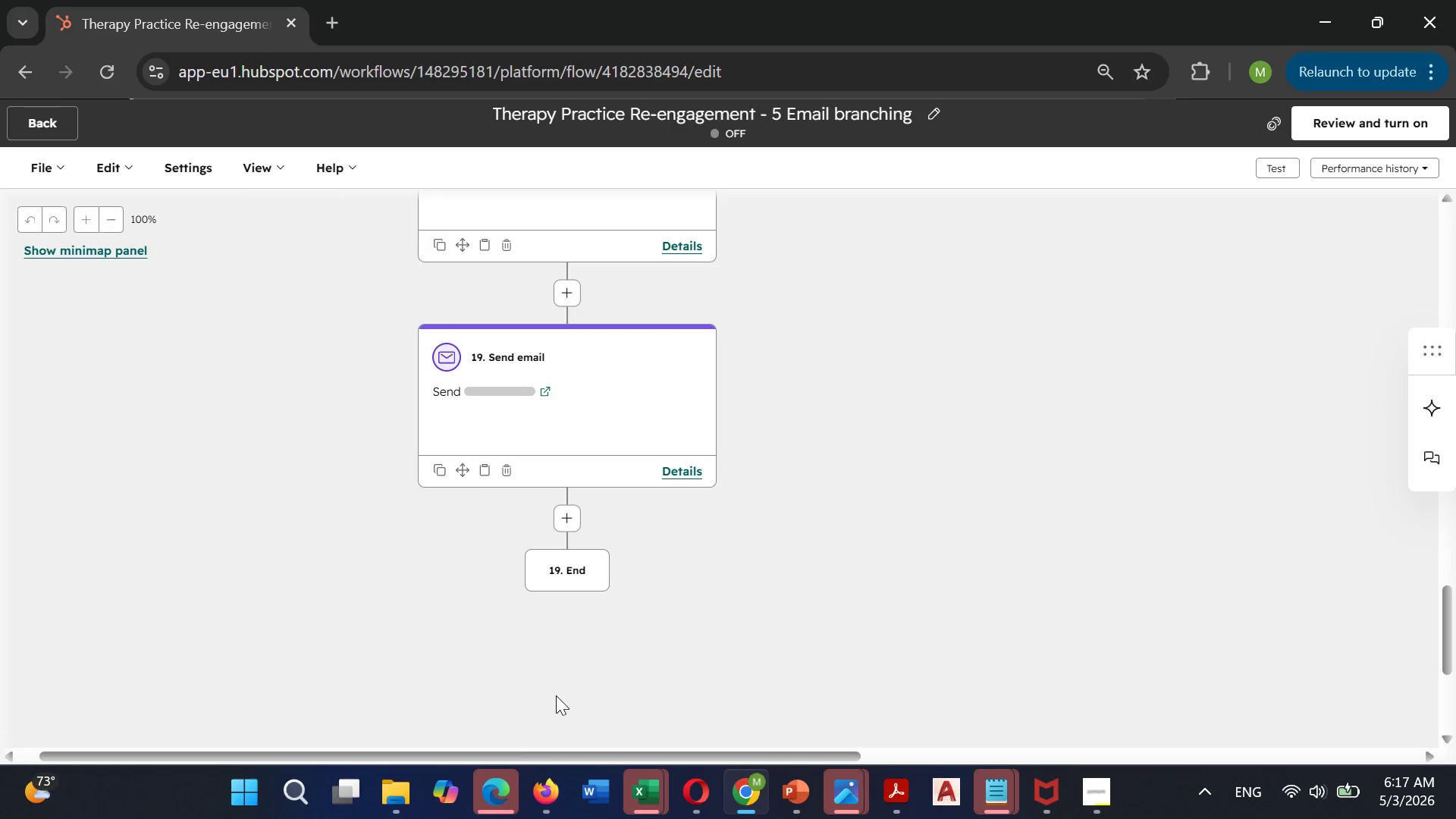 
left_click_drag(start_coordinate=[498, 754], to_coordinate=[618, 790])
 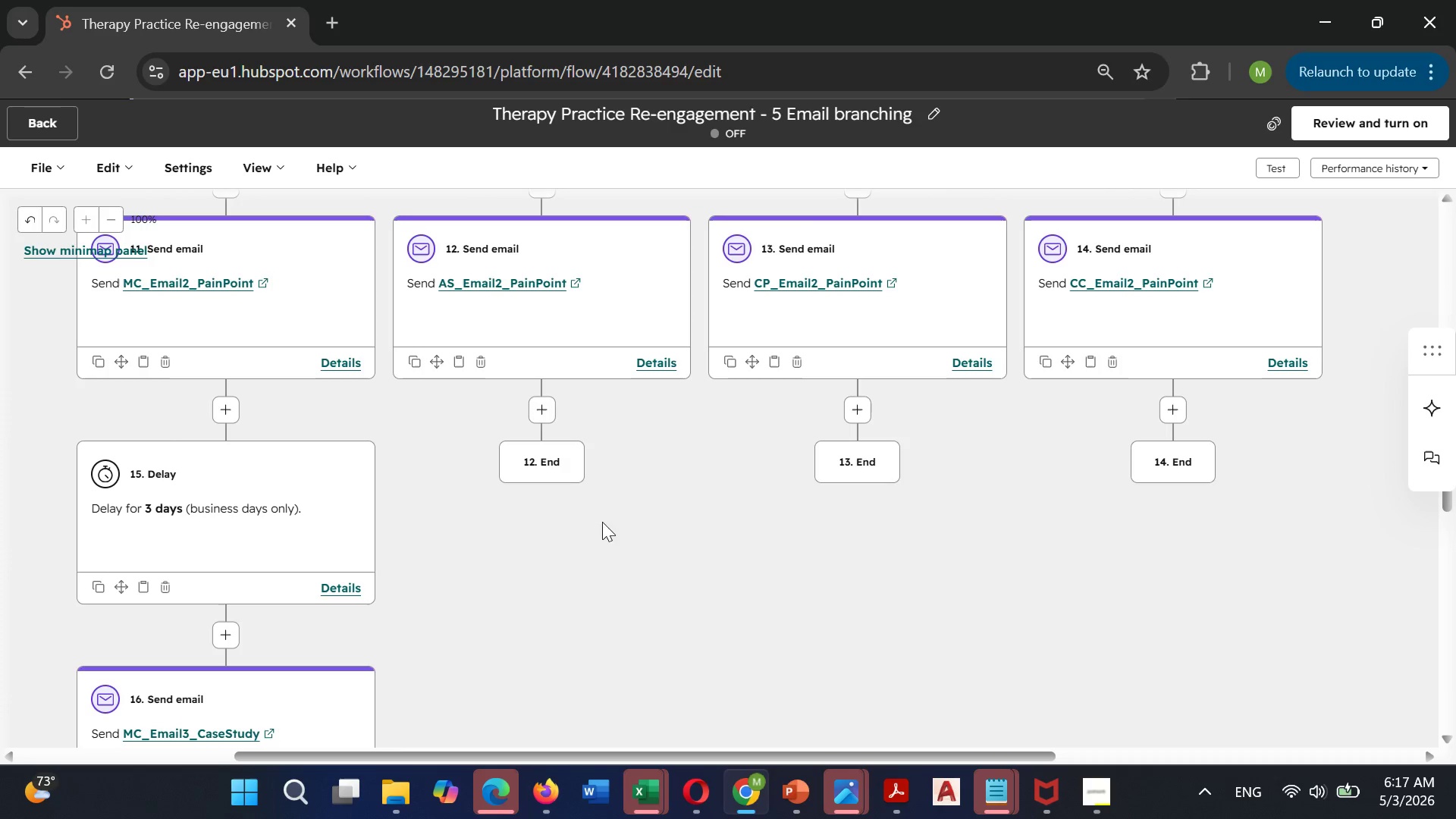 
left_click([544, 405])
 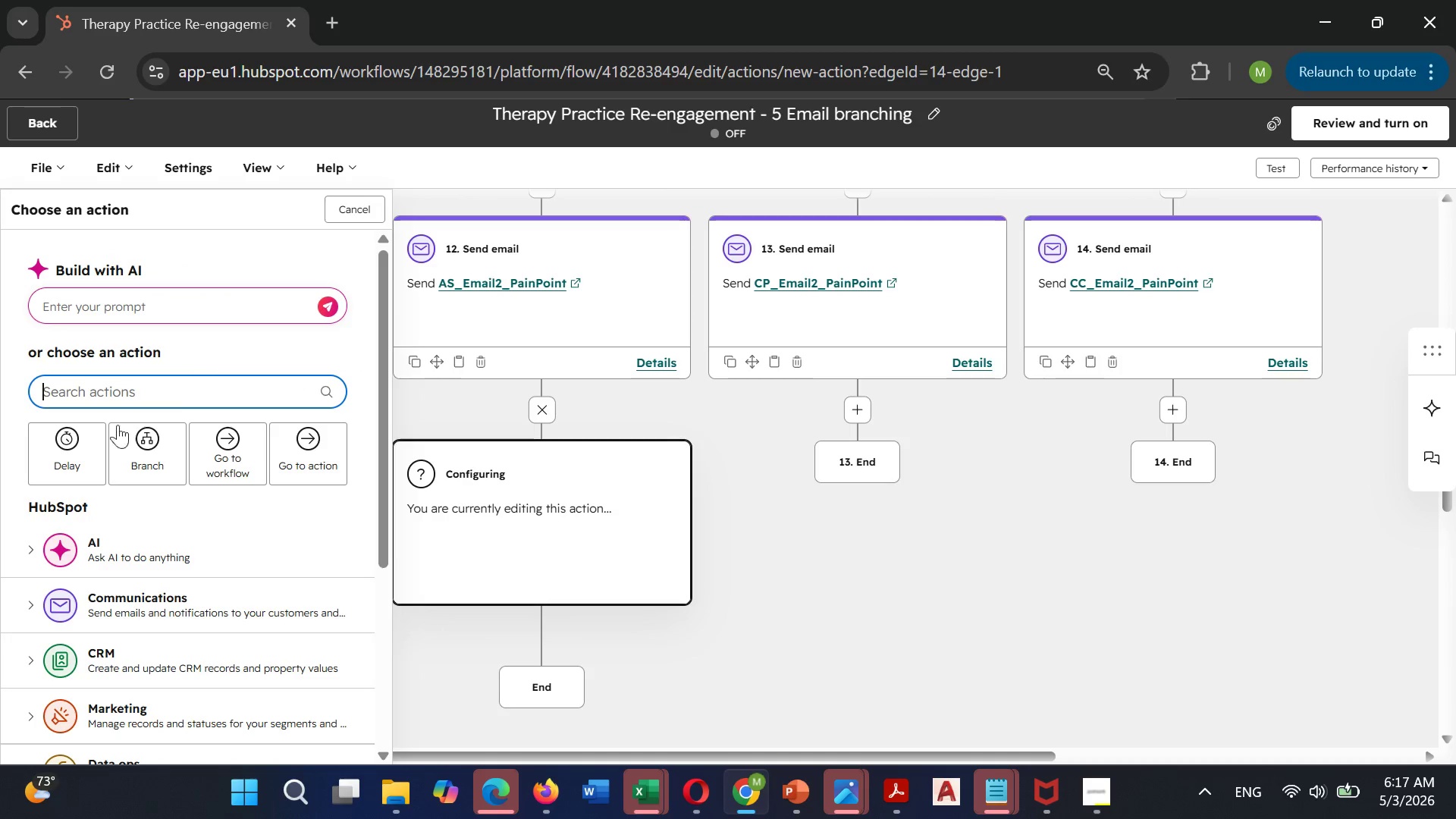 
left_click([89, 441])
 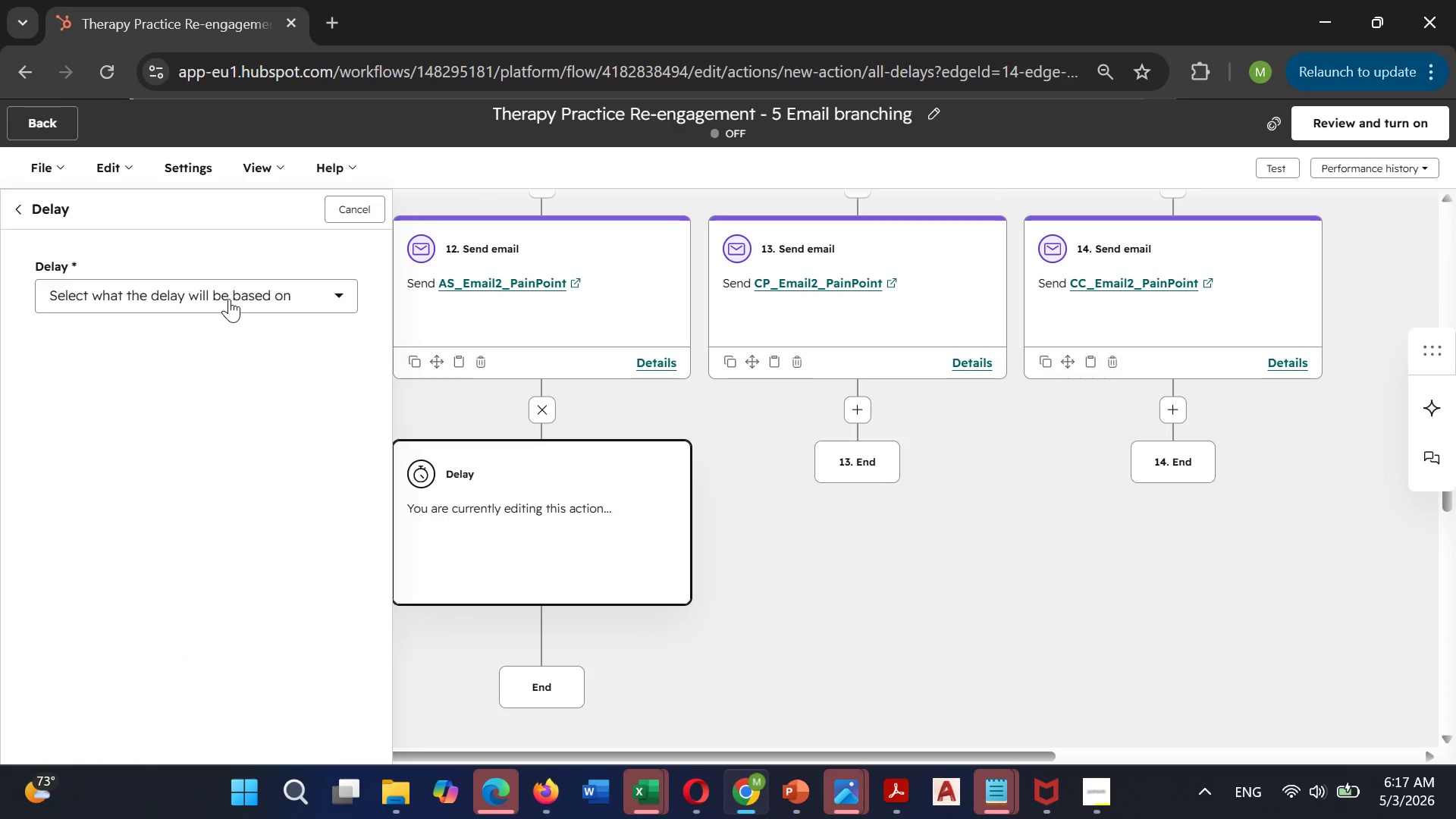 
left_click([228, 300])
 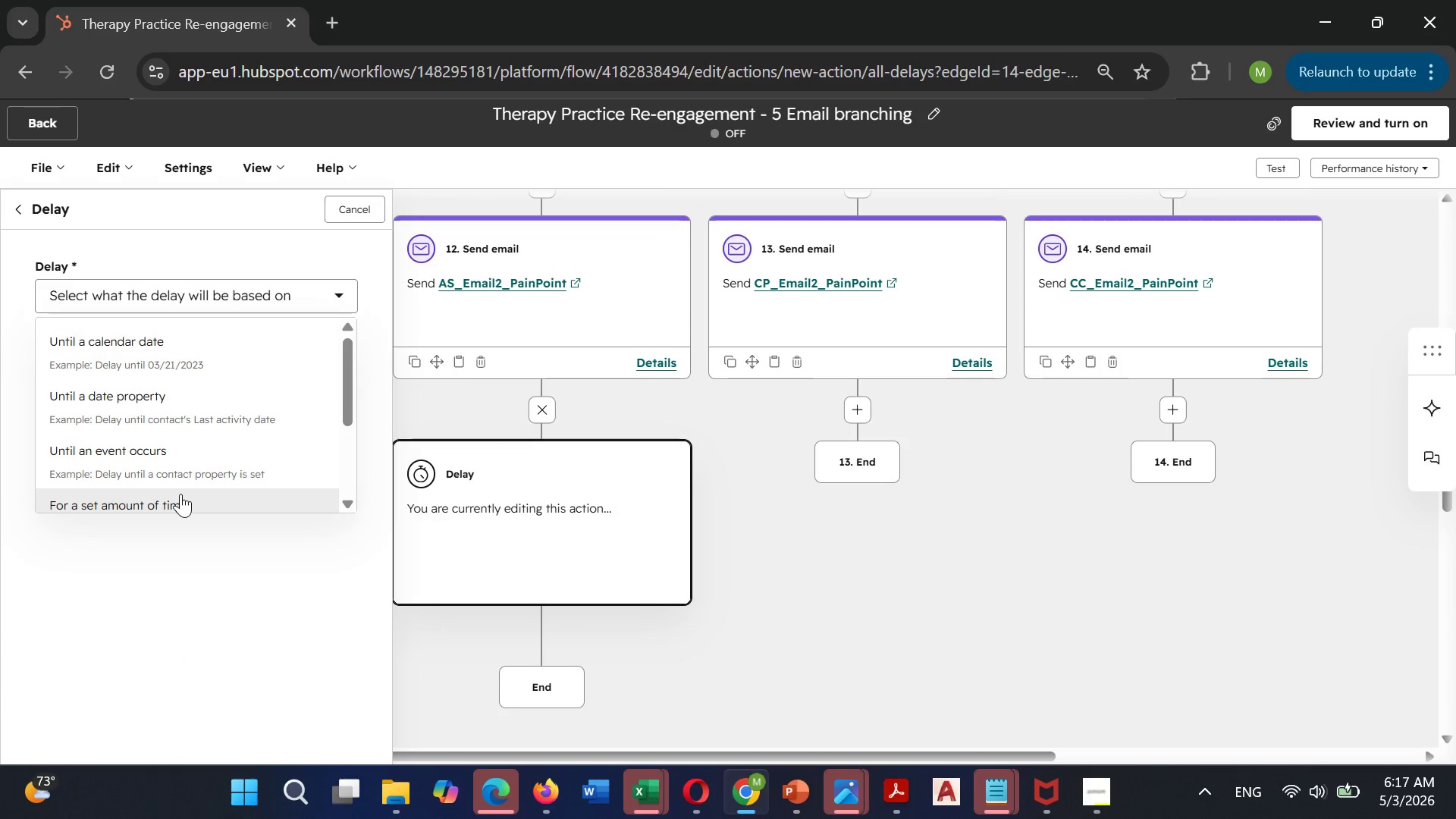 
left_click([180, 494])
 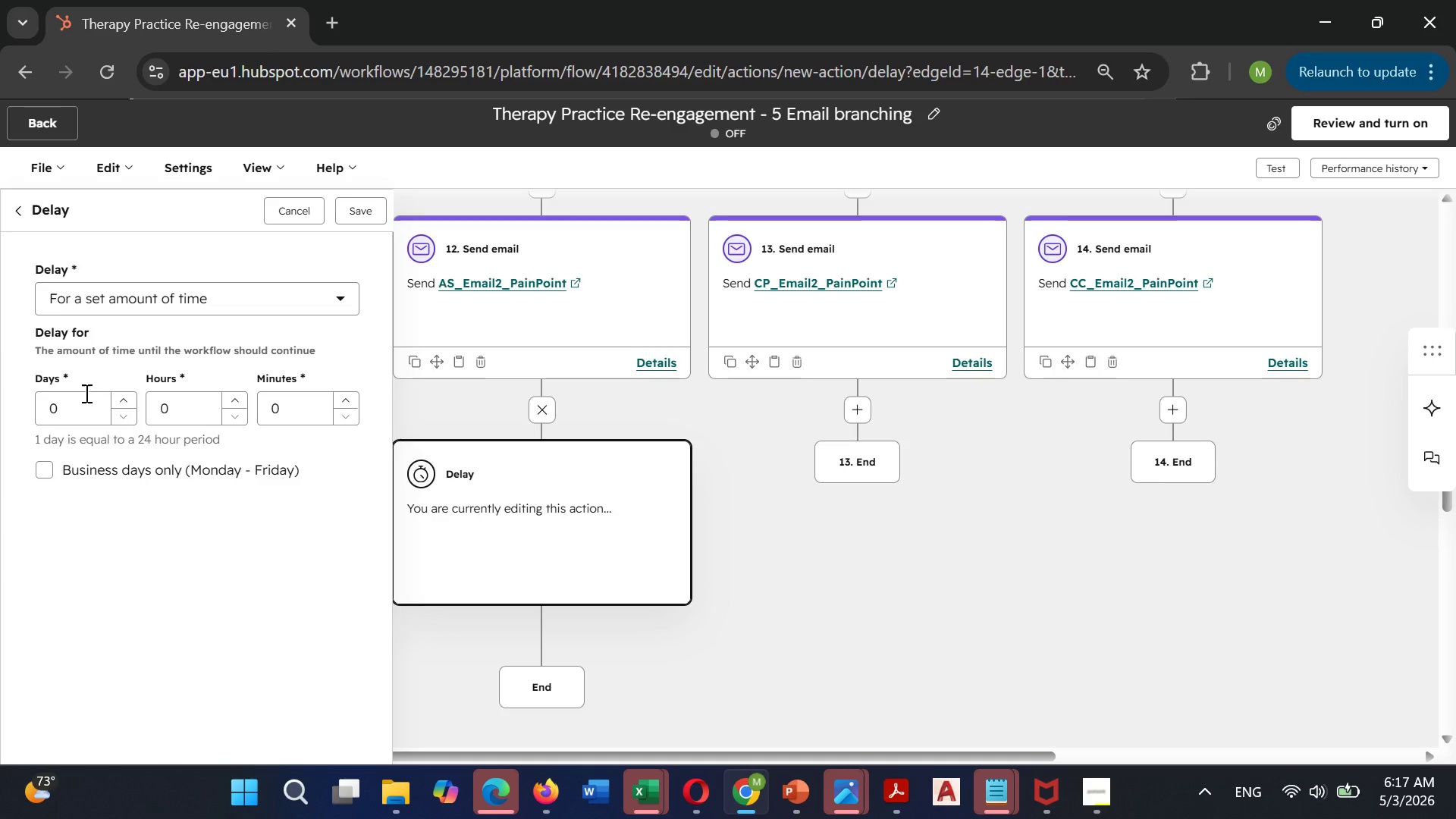 
left_click([72, 400])
 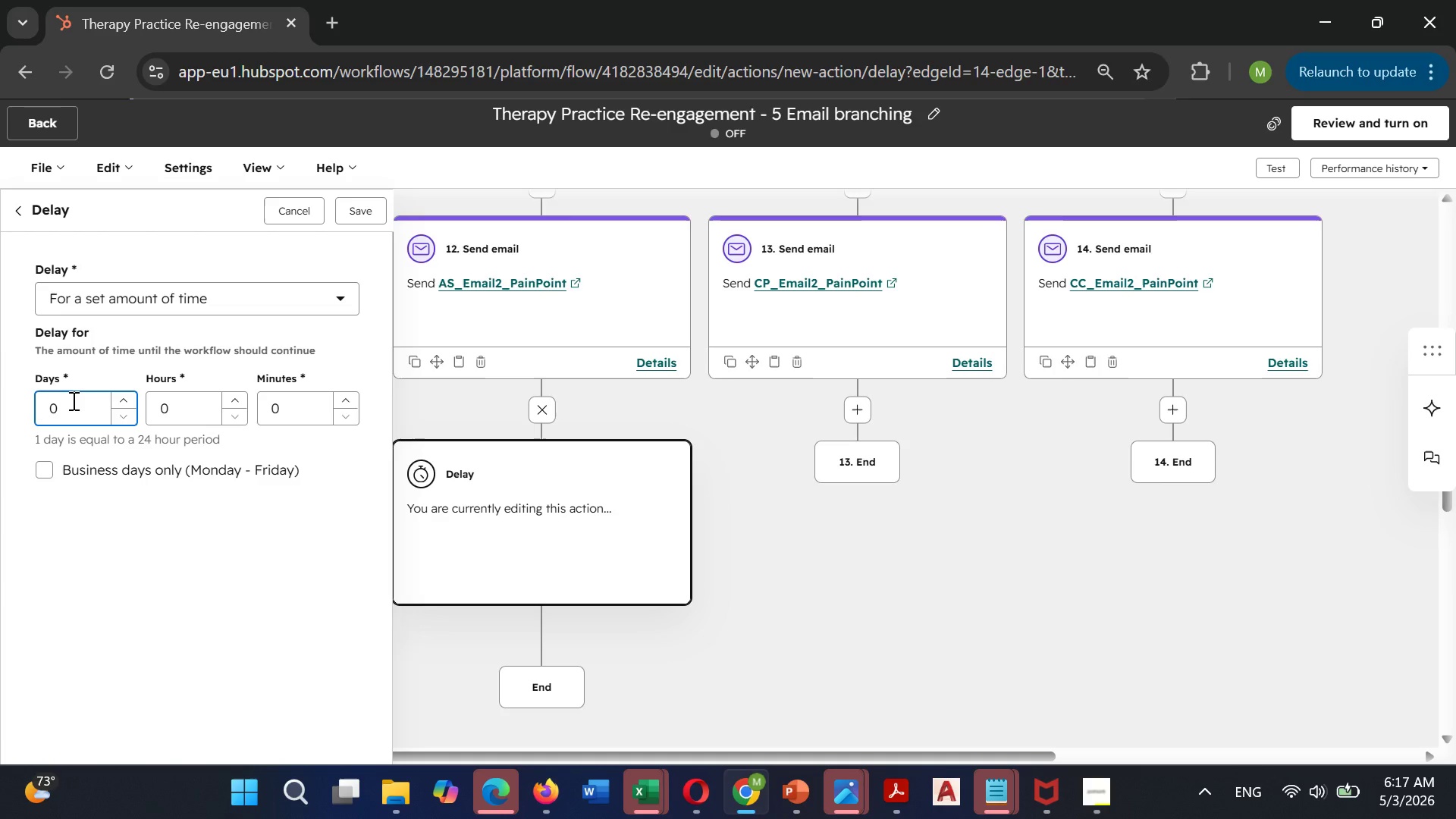 
key(Backspace)
 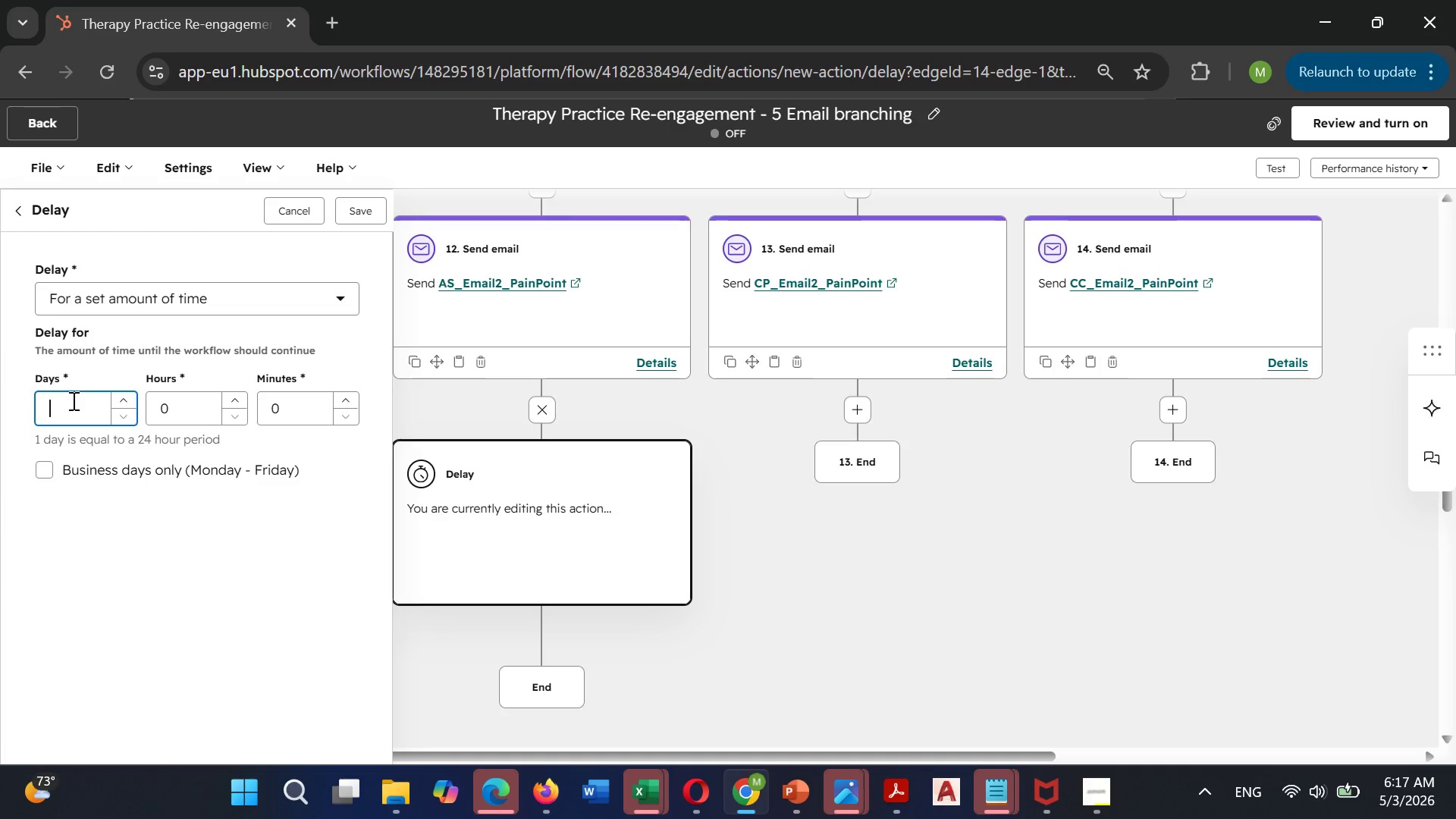 
key(3)
 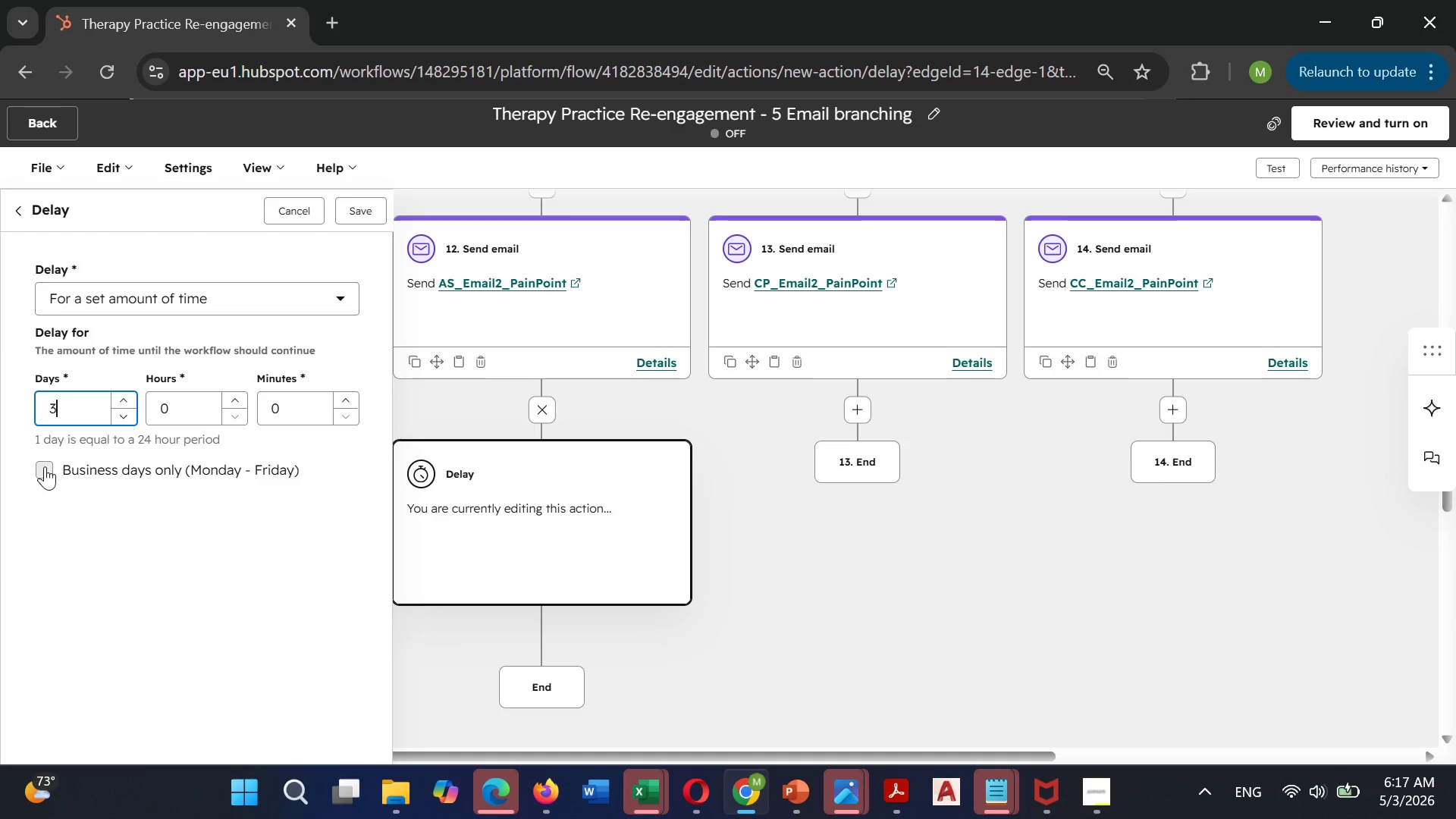 
left_click([46, 467])
 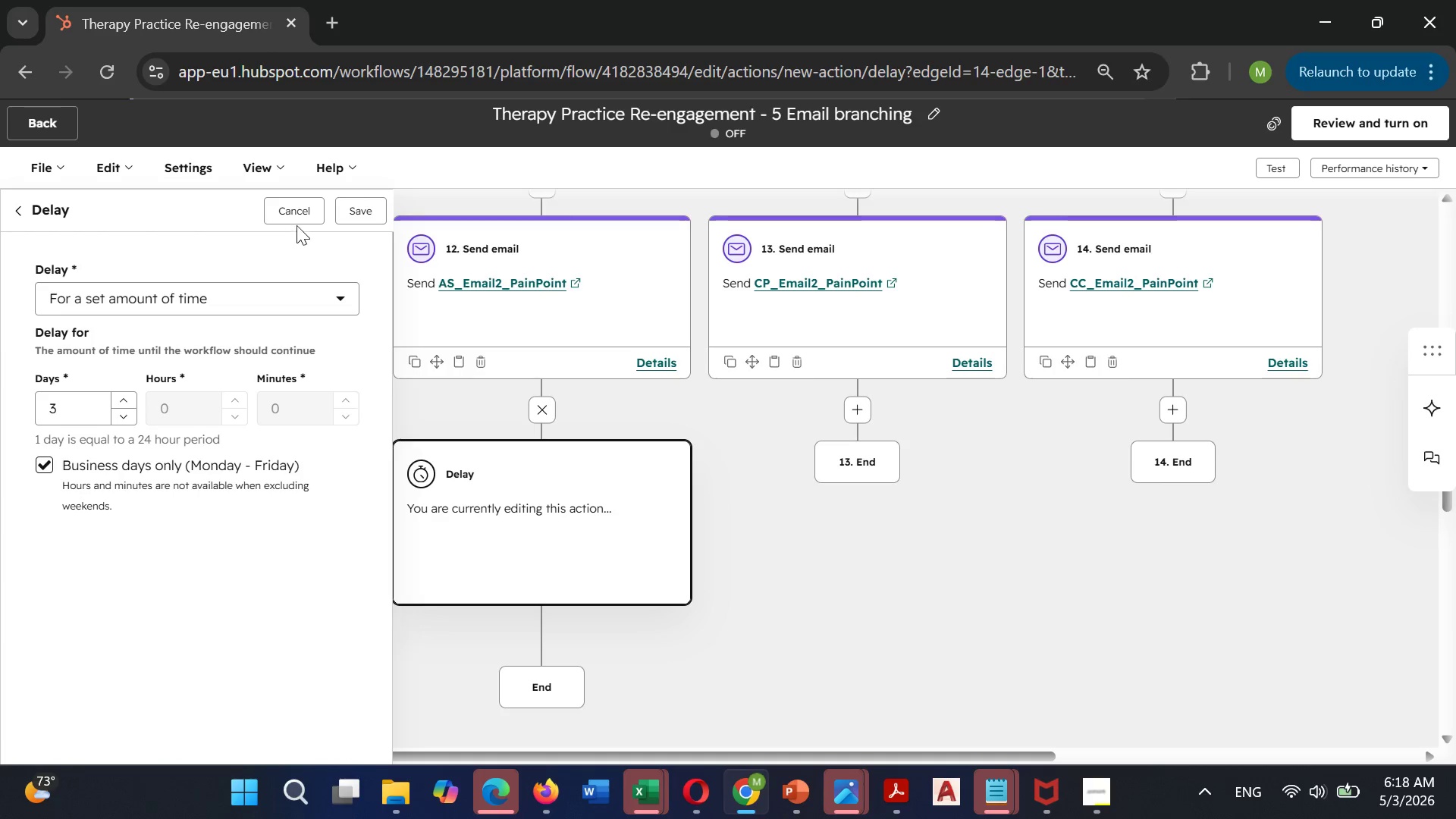 
left_click([300, 218])
 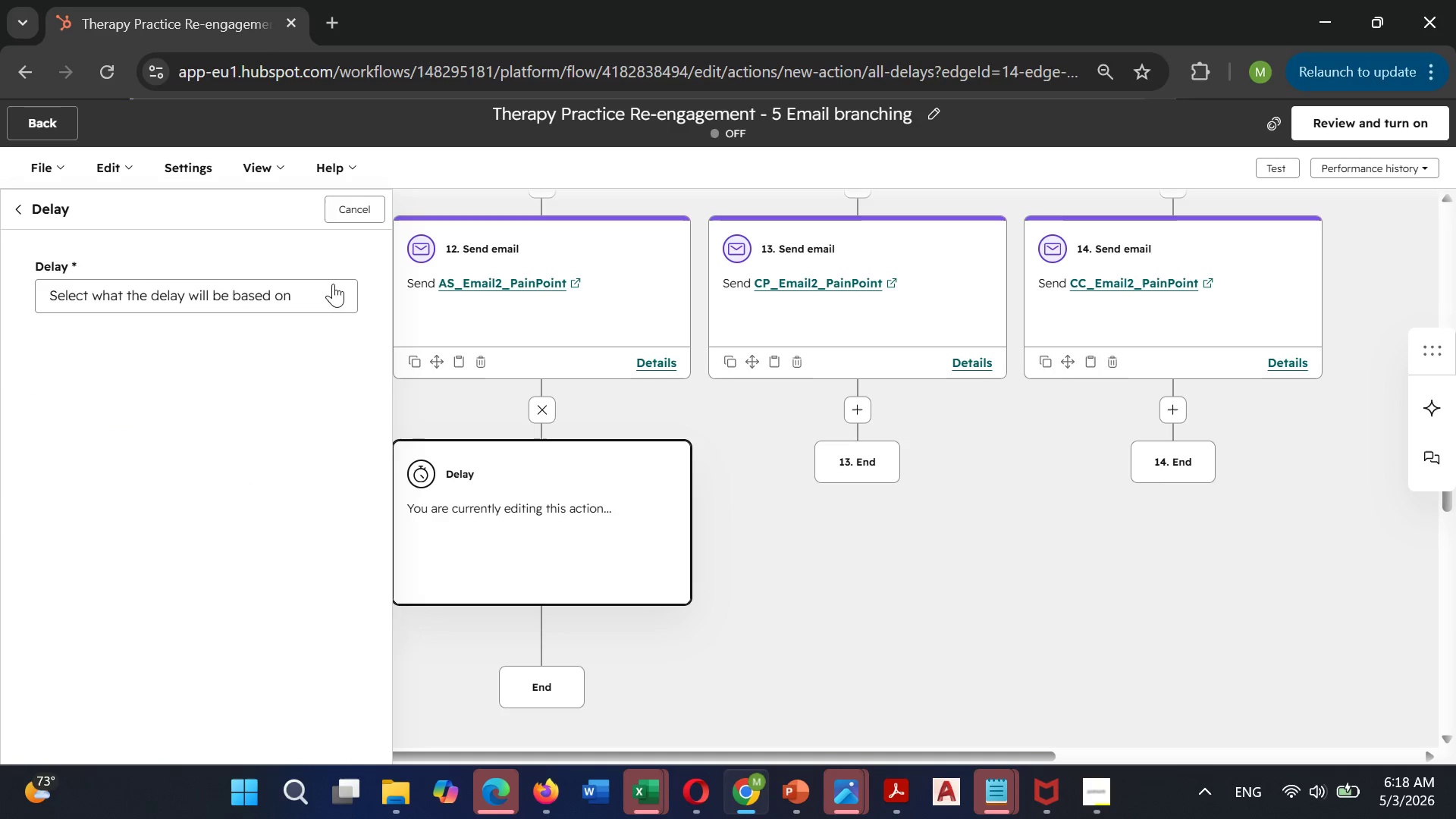 
left_click([323, 293])
 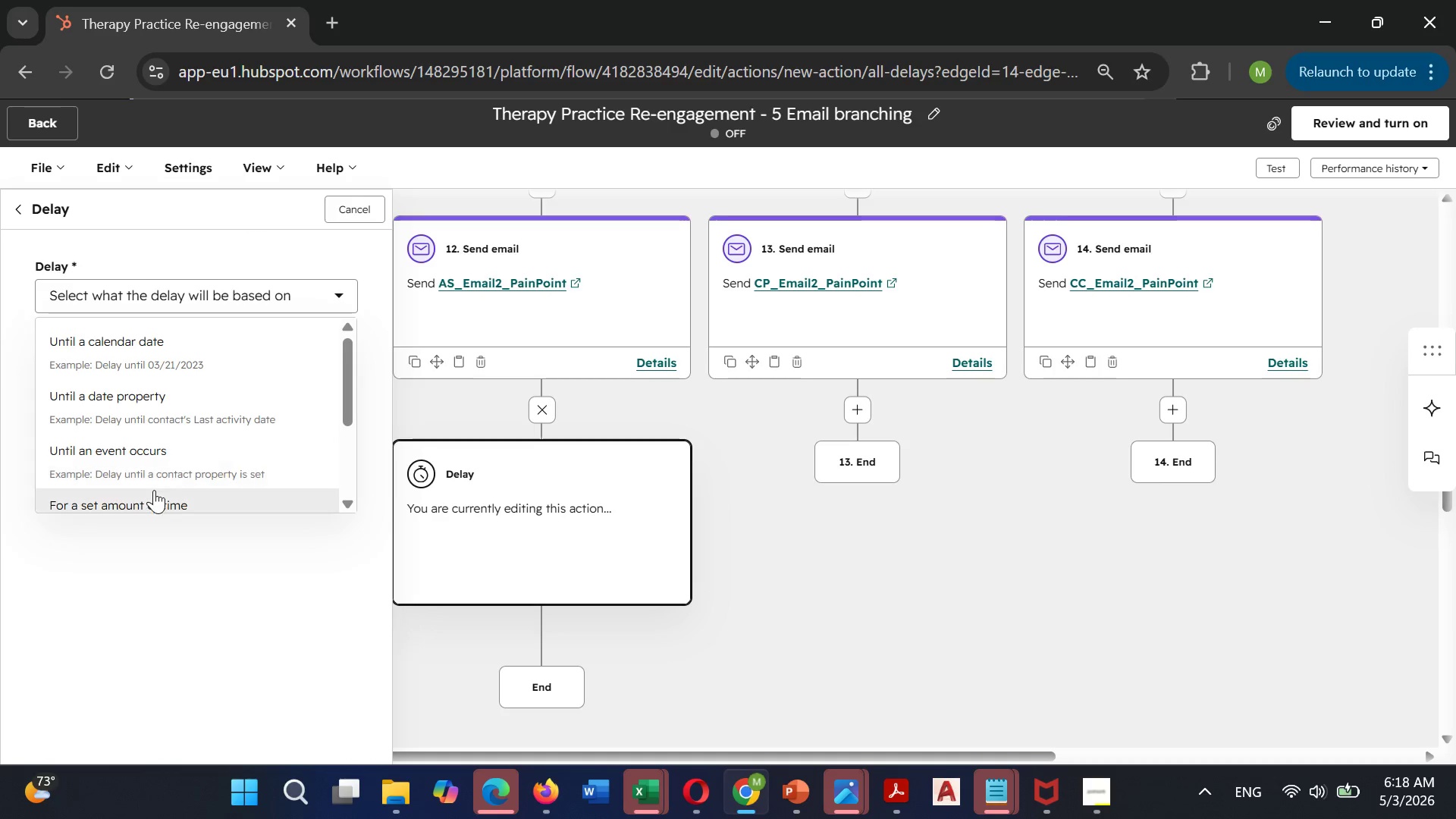 
left_click([153, 492])
 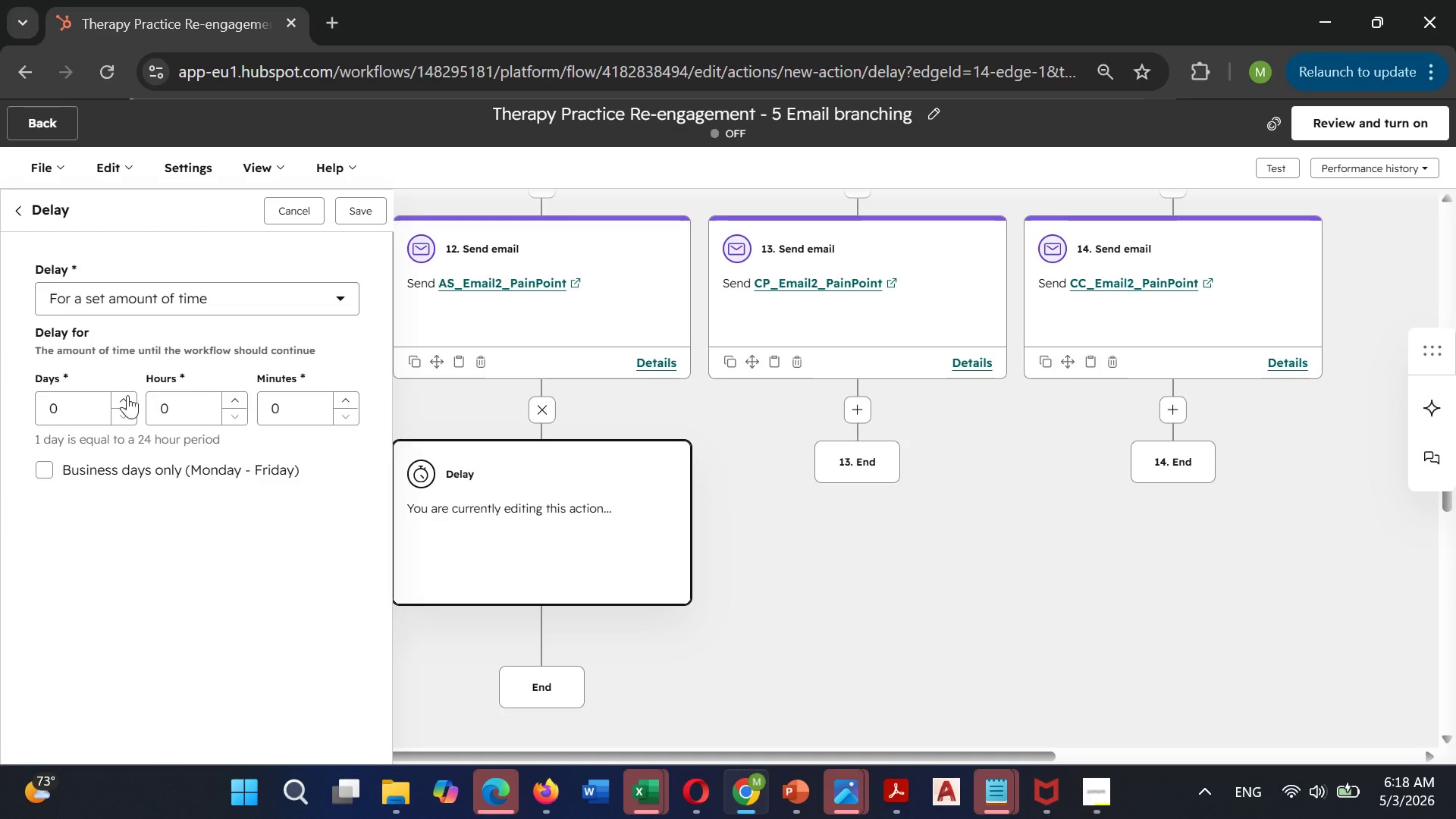 
left_click([79, 401])
 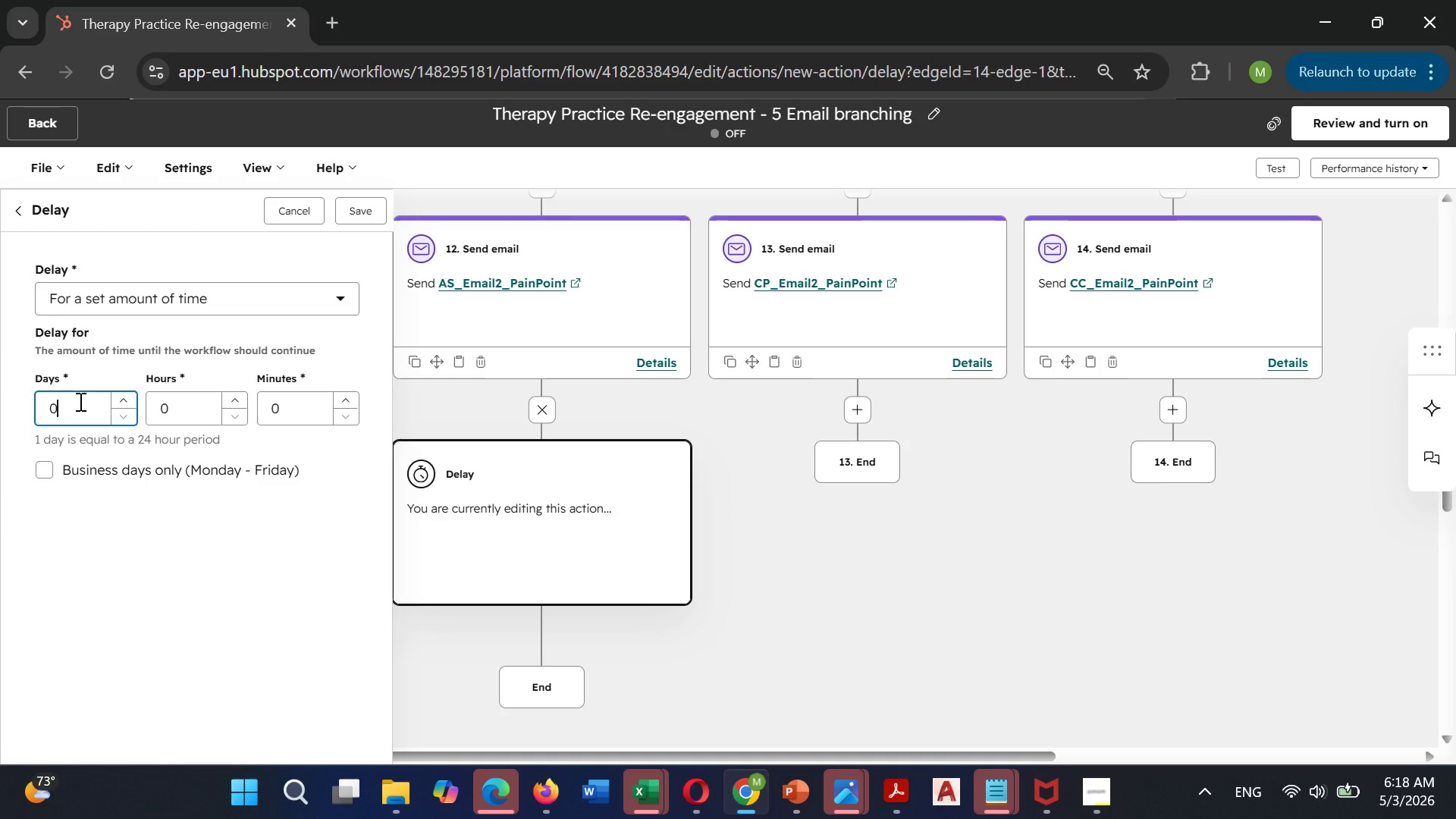 
key(Backspace)
 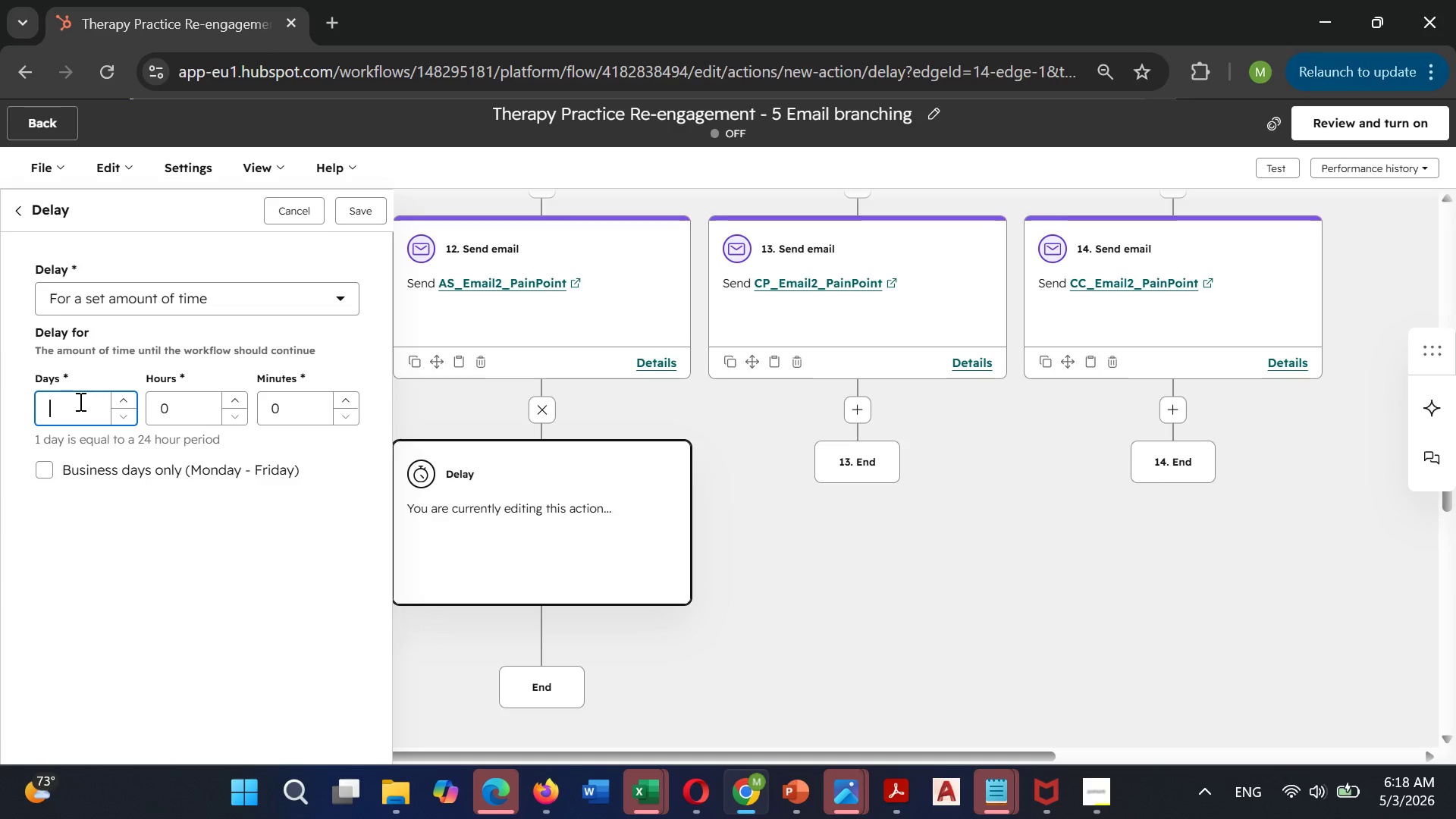 
key(3)
 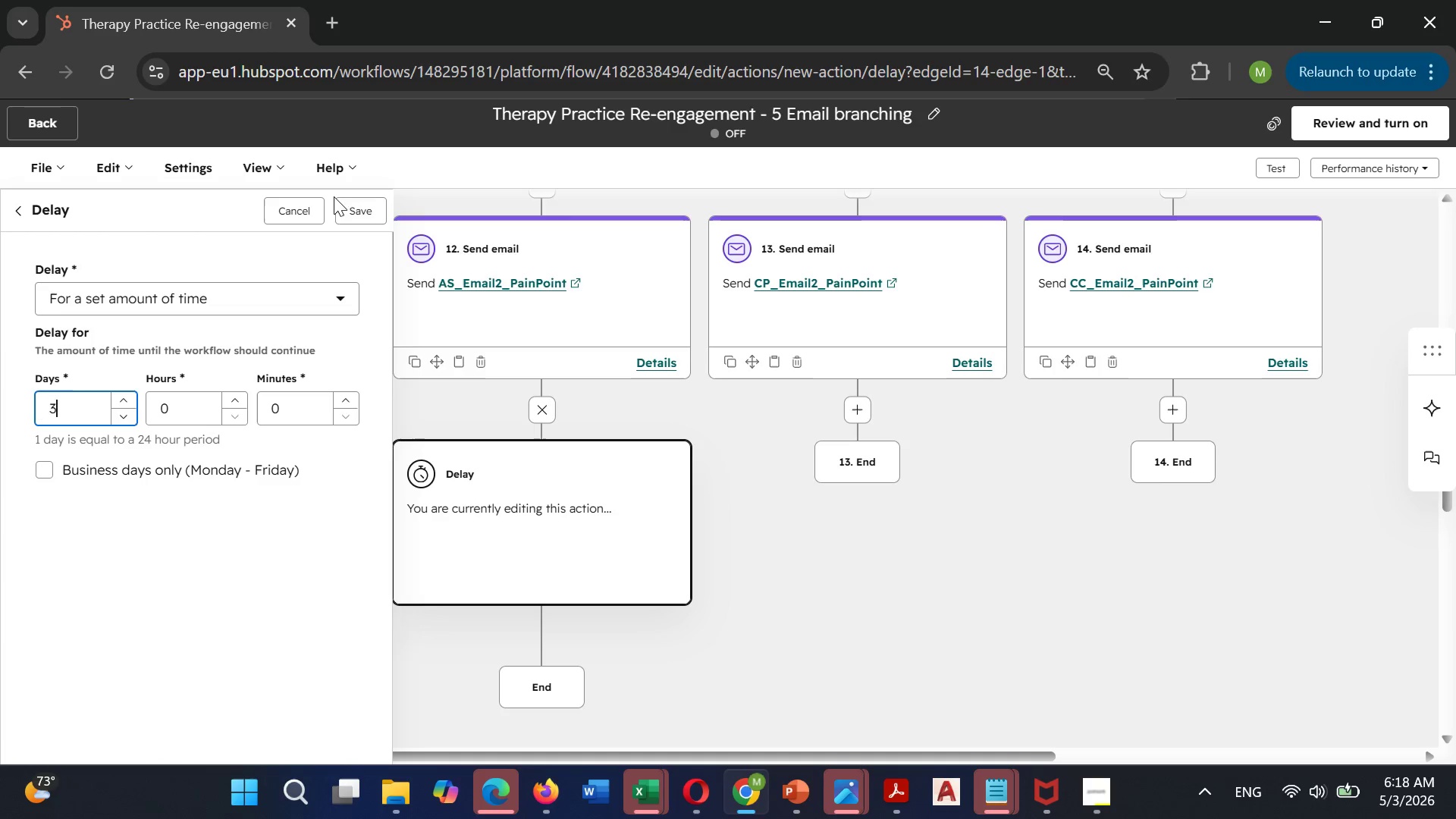 
left_click([352, 206])
 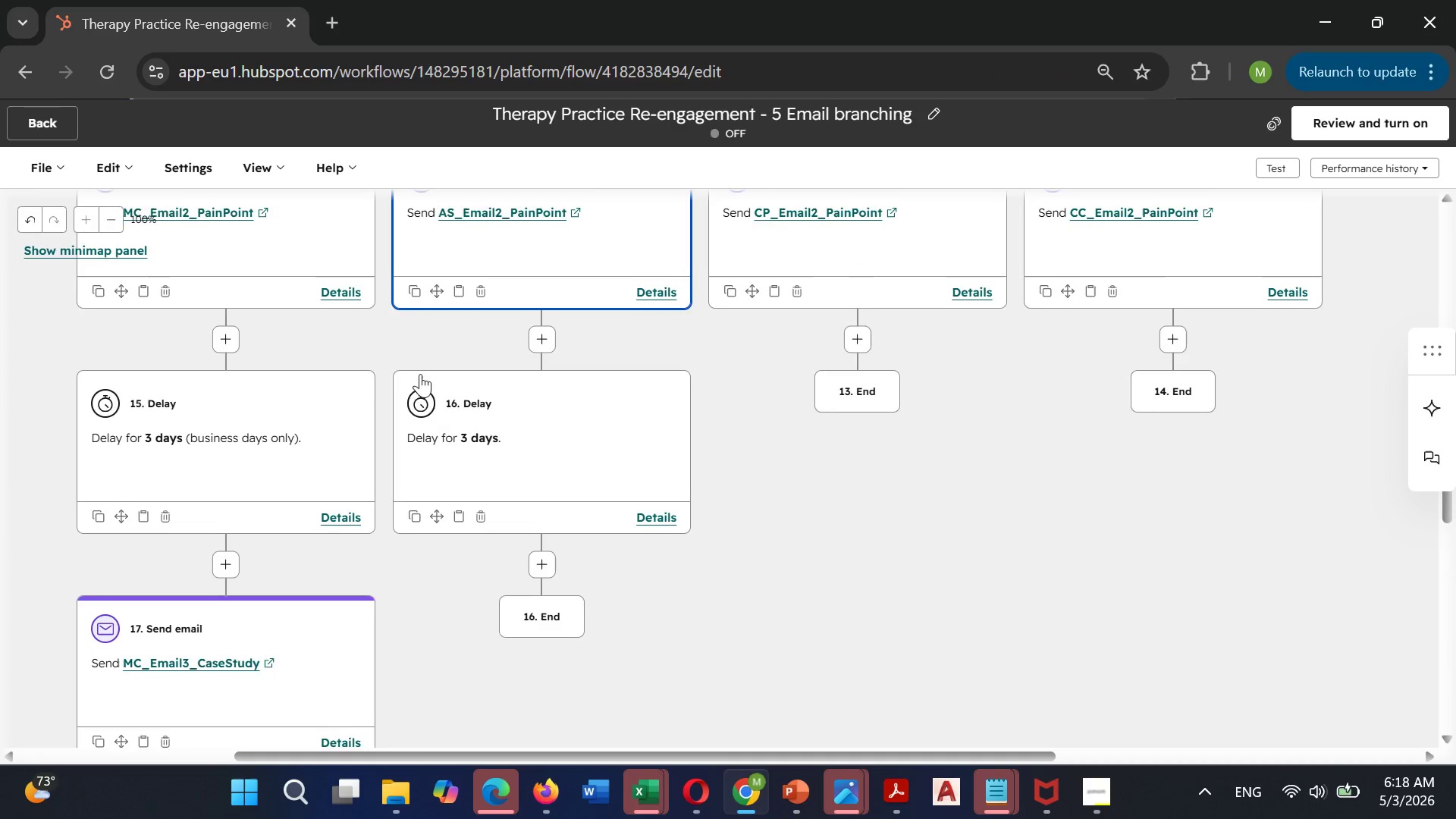 
wait(7.08)
 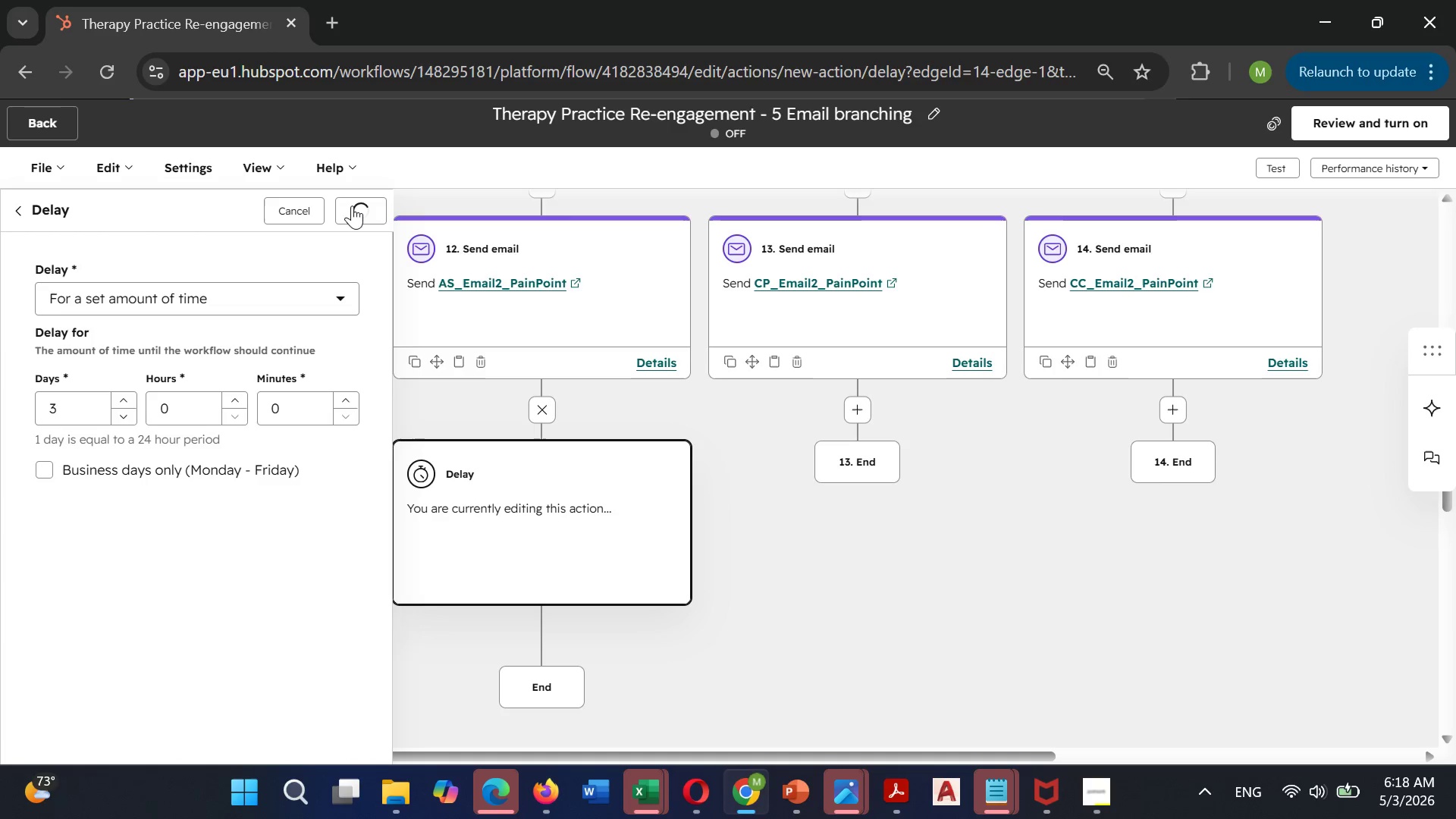 
left_click([543, 528])
 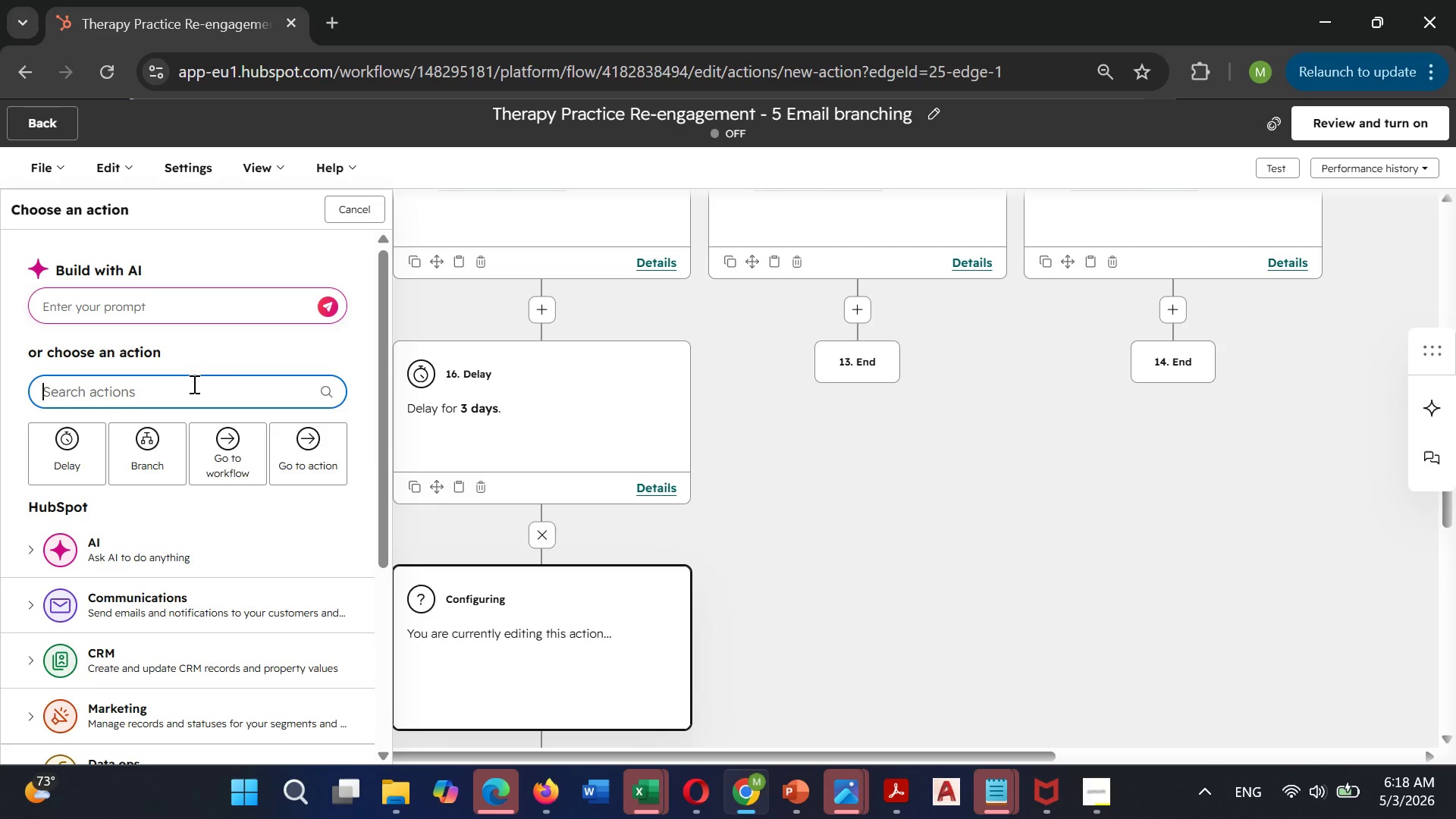 
type(send email)
 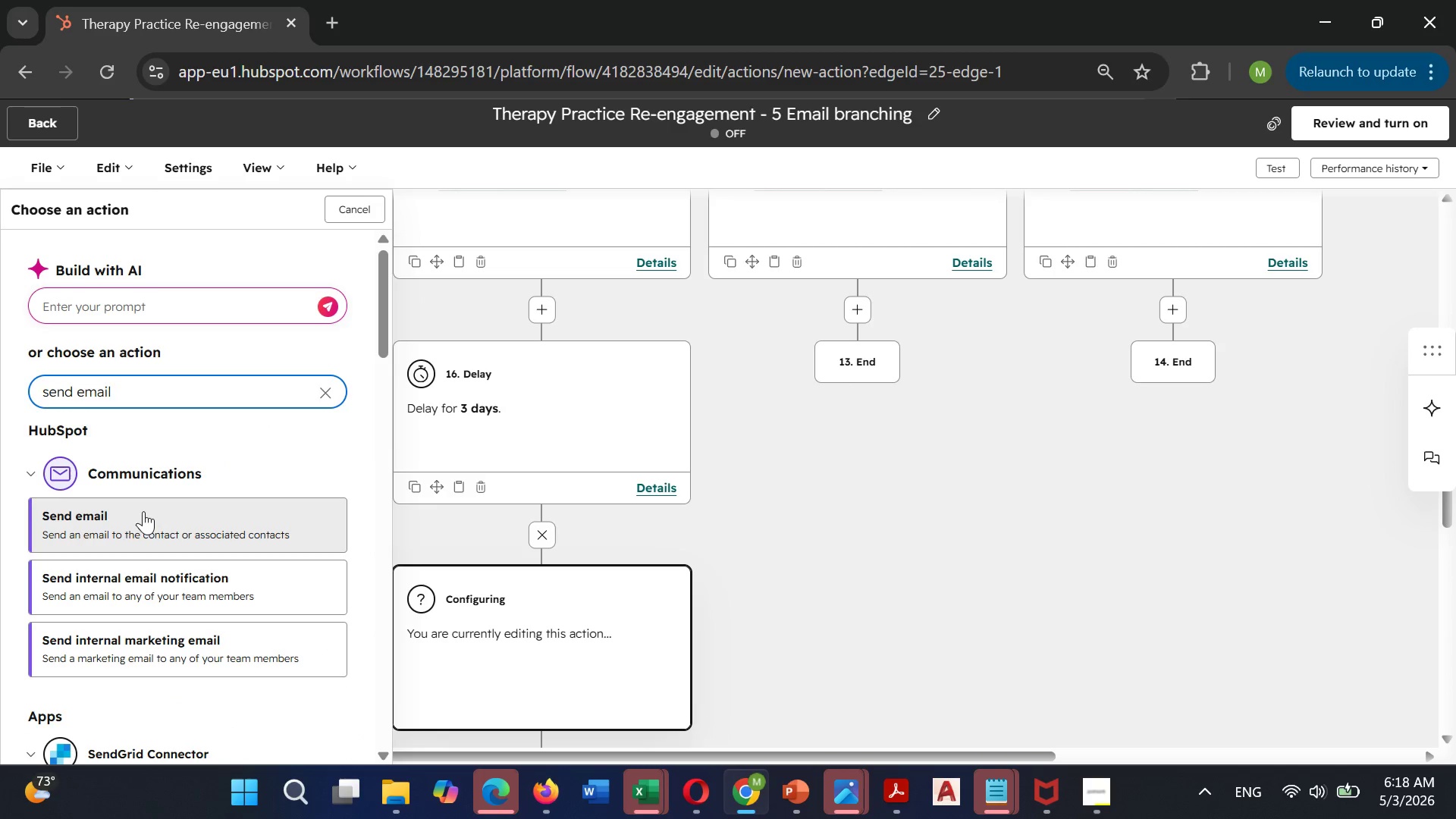 
left_click([143, 511])
 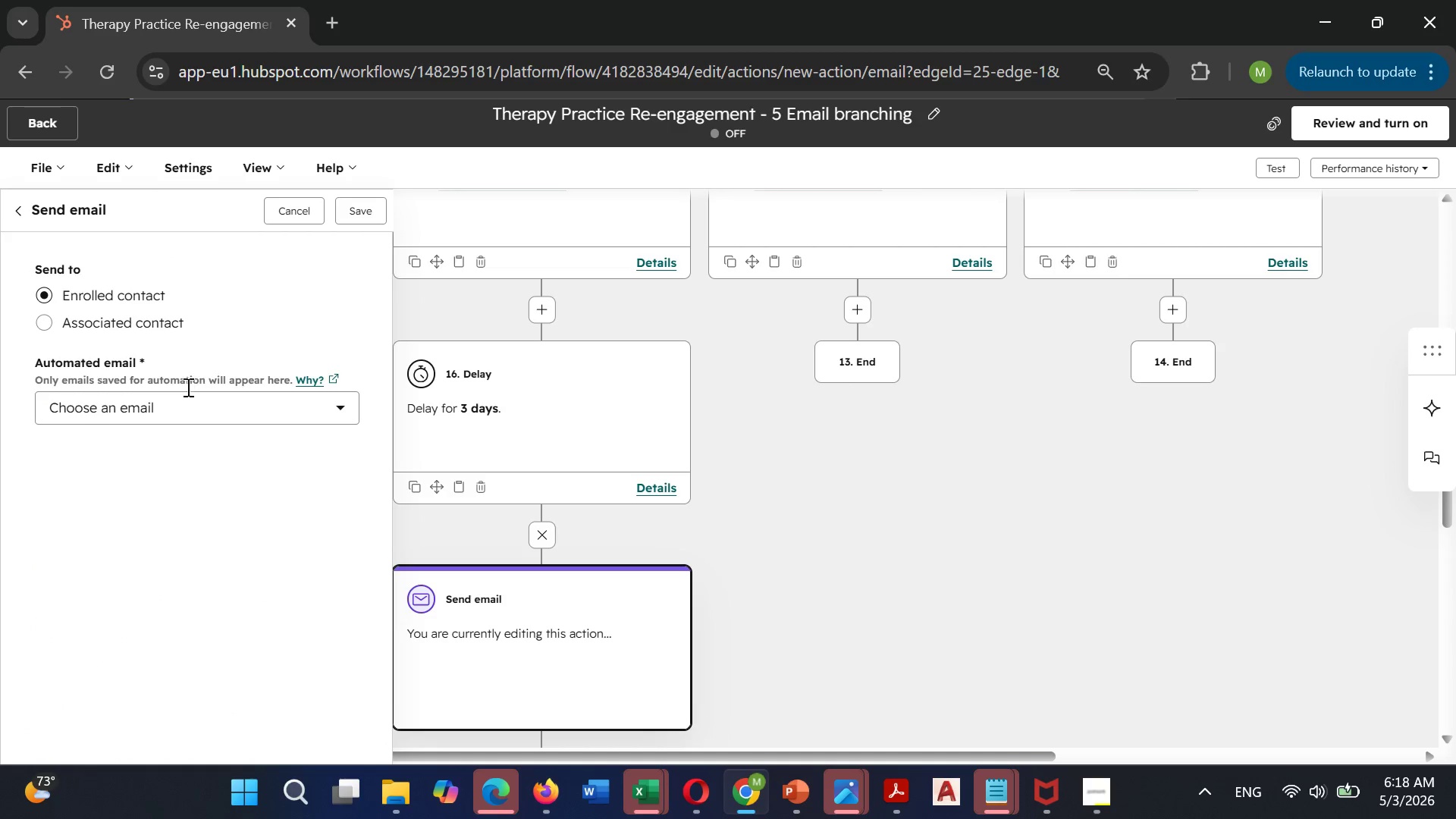 
left_click([159, 409])
 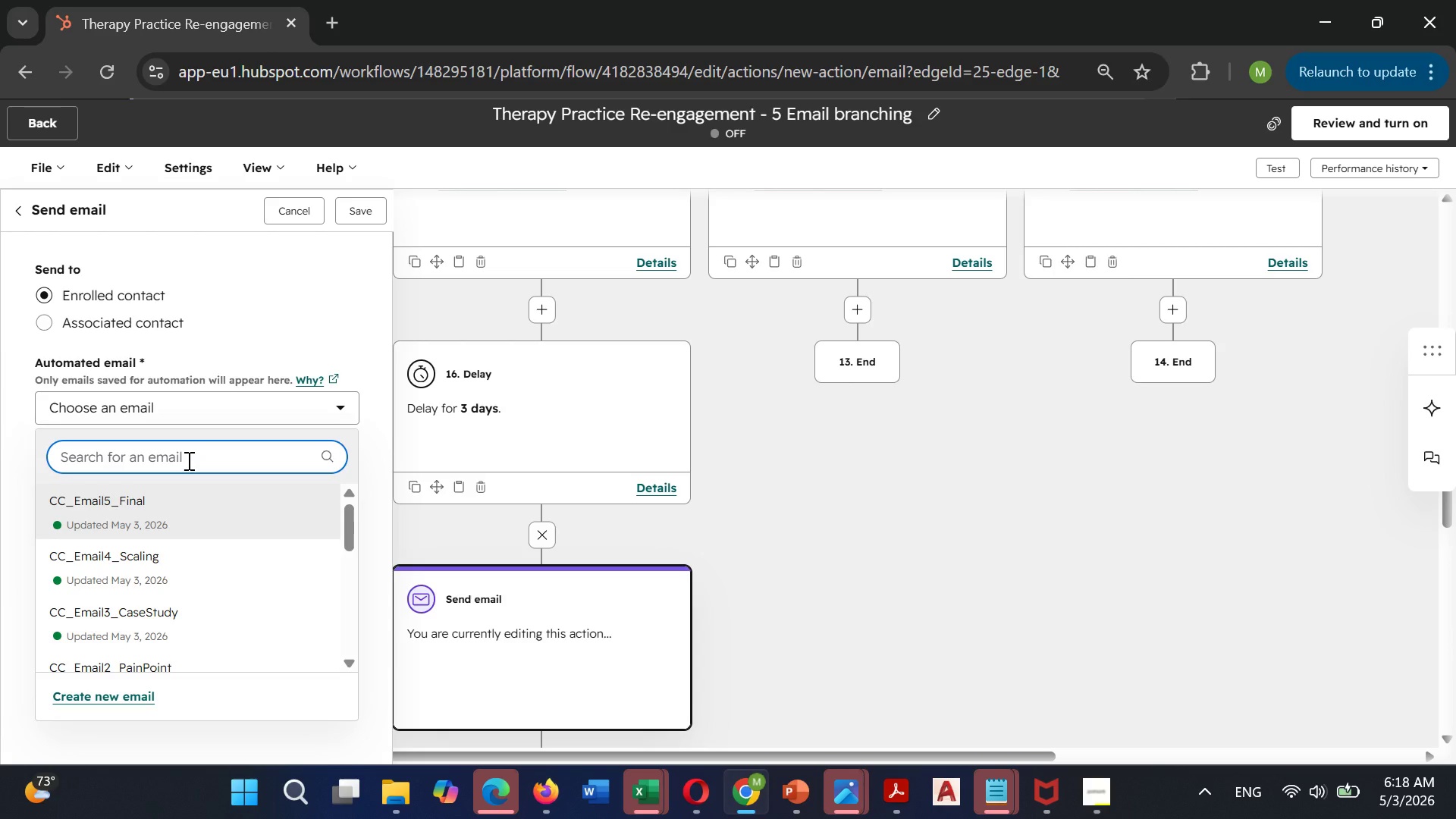 
key(Shift+ShiftLeft)
 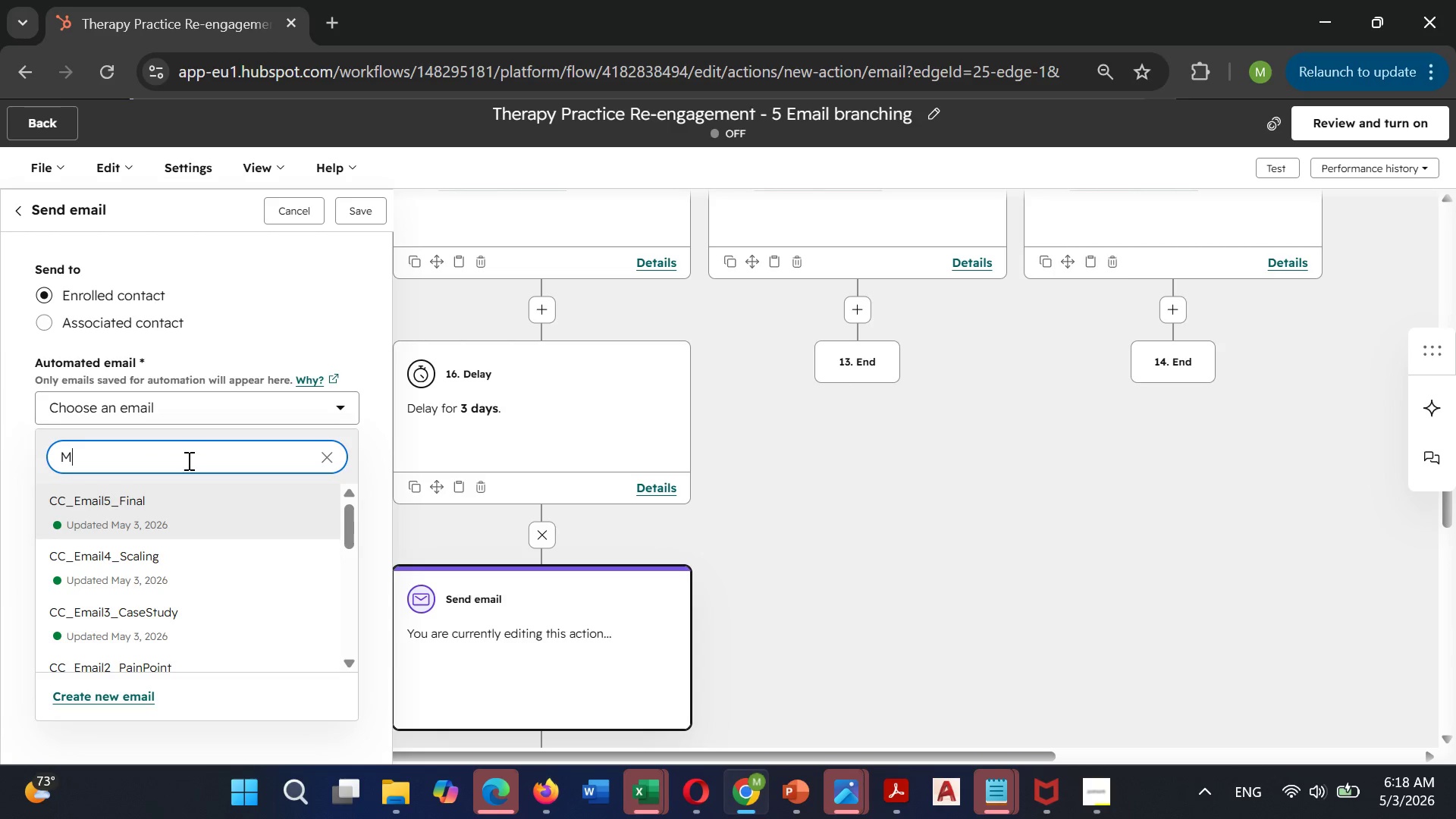 
key(Shift+M)
 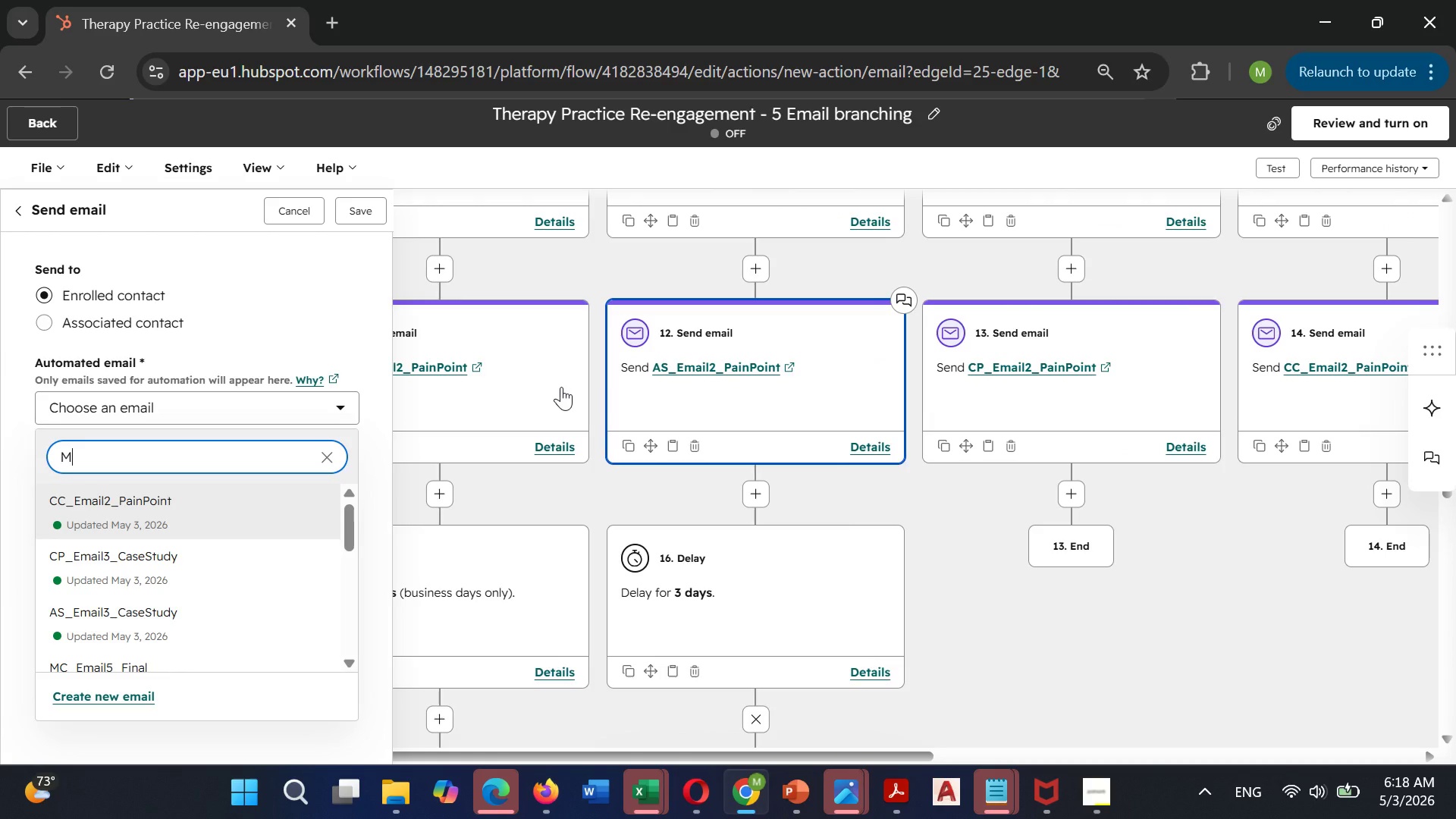 
wait(10.53)
 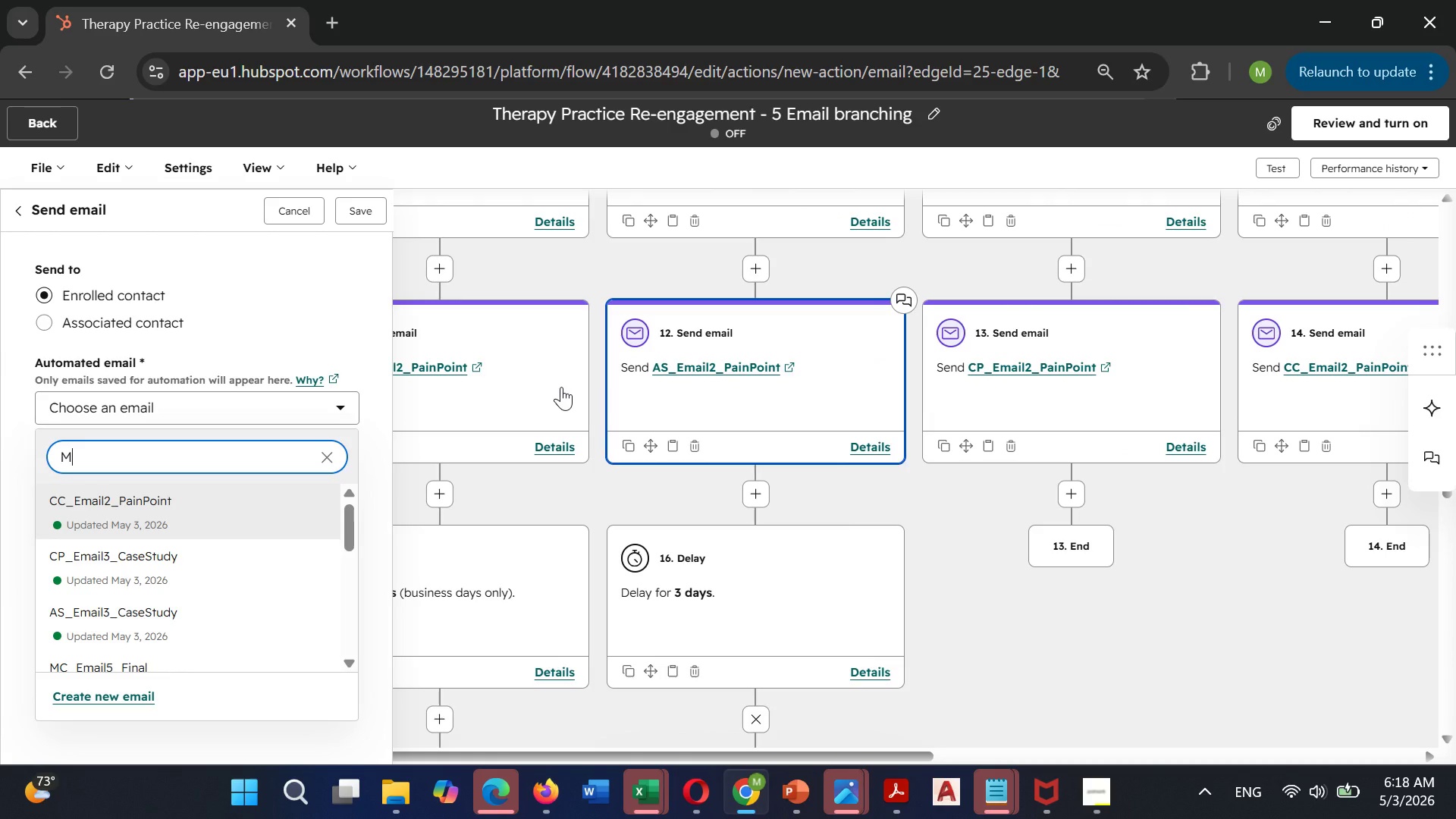 
key(Backspace)
type(as)
 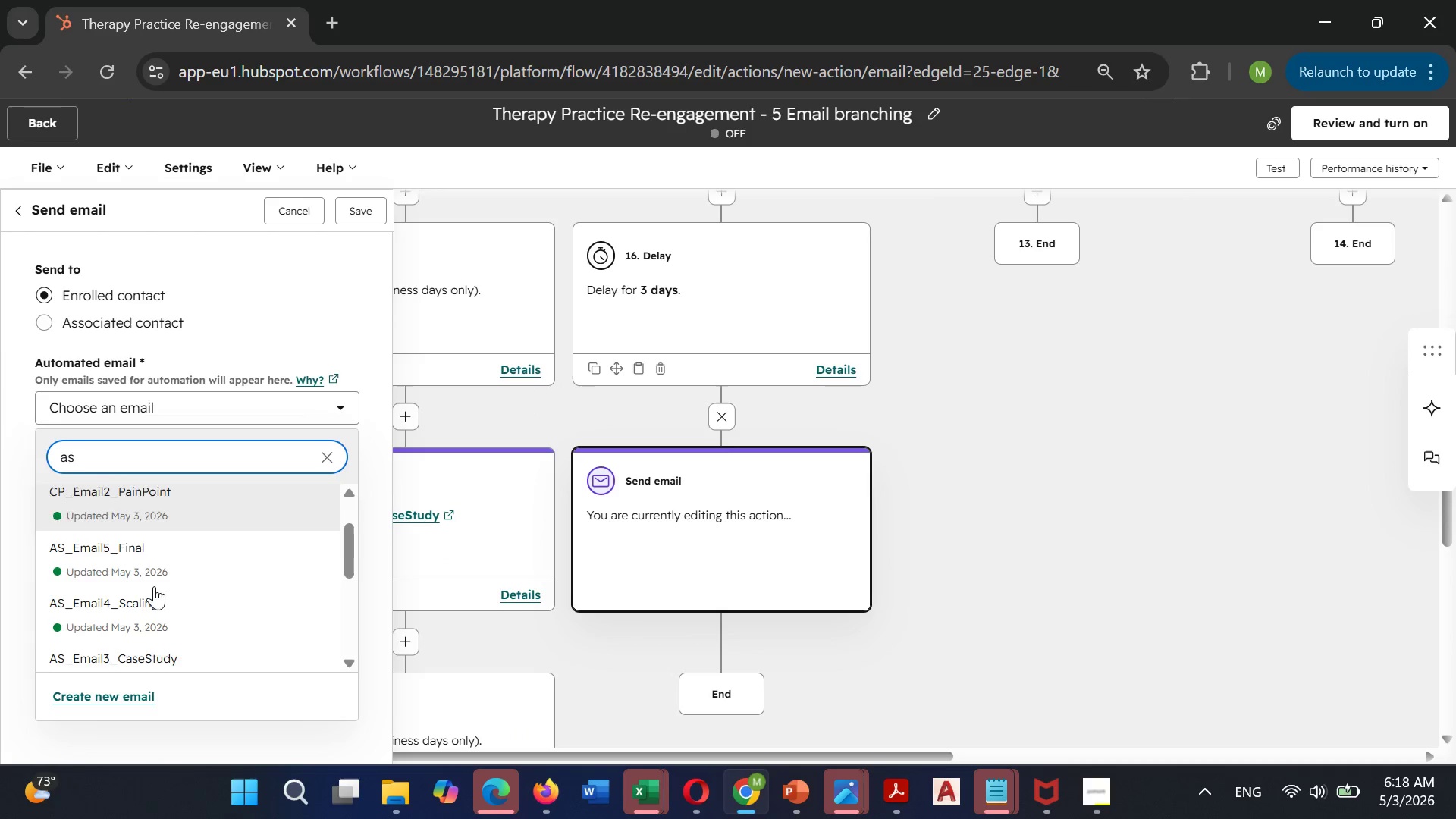 
wait(5.12)
 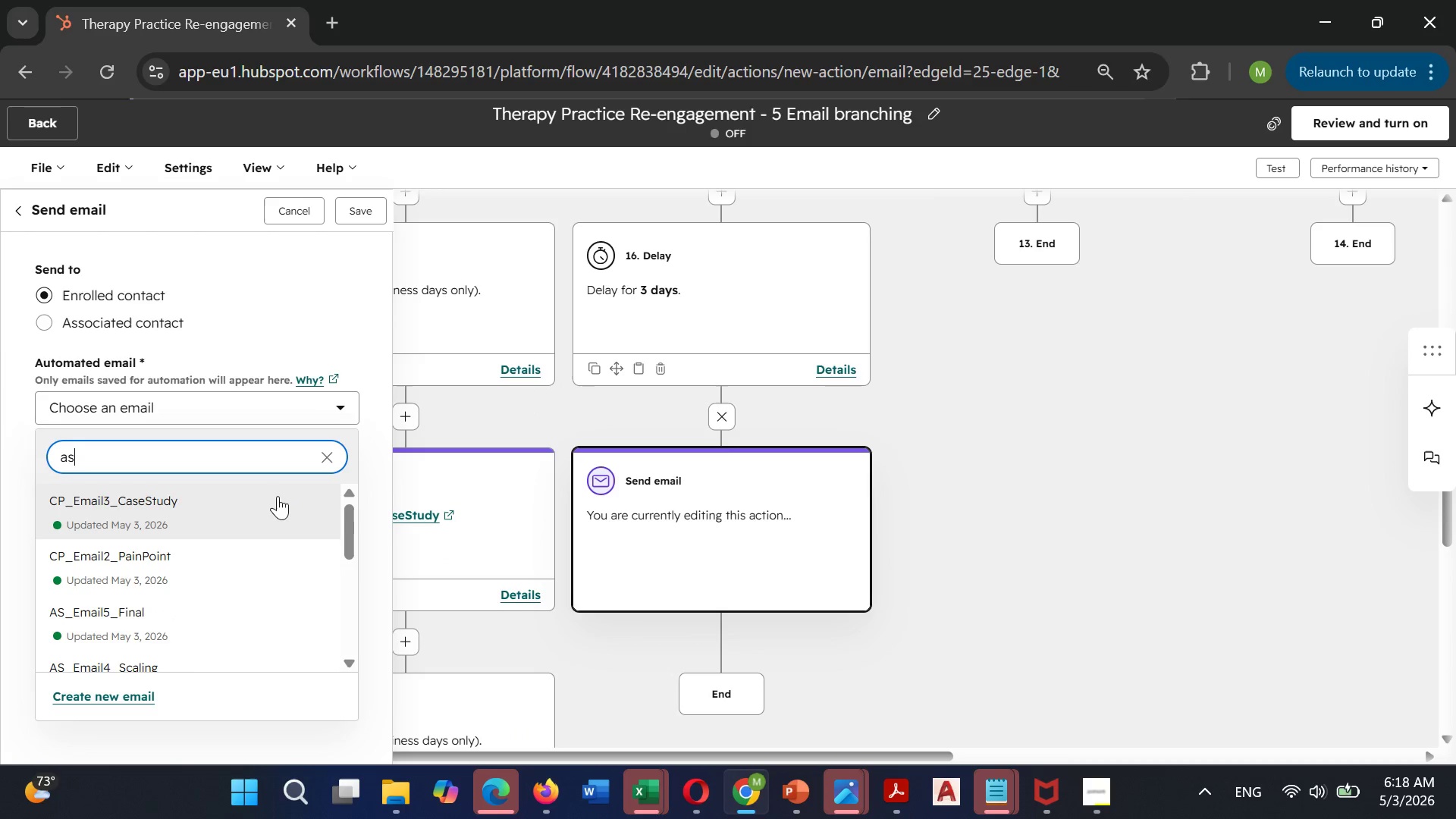 
left_click([119, 640])
 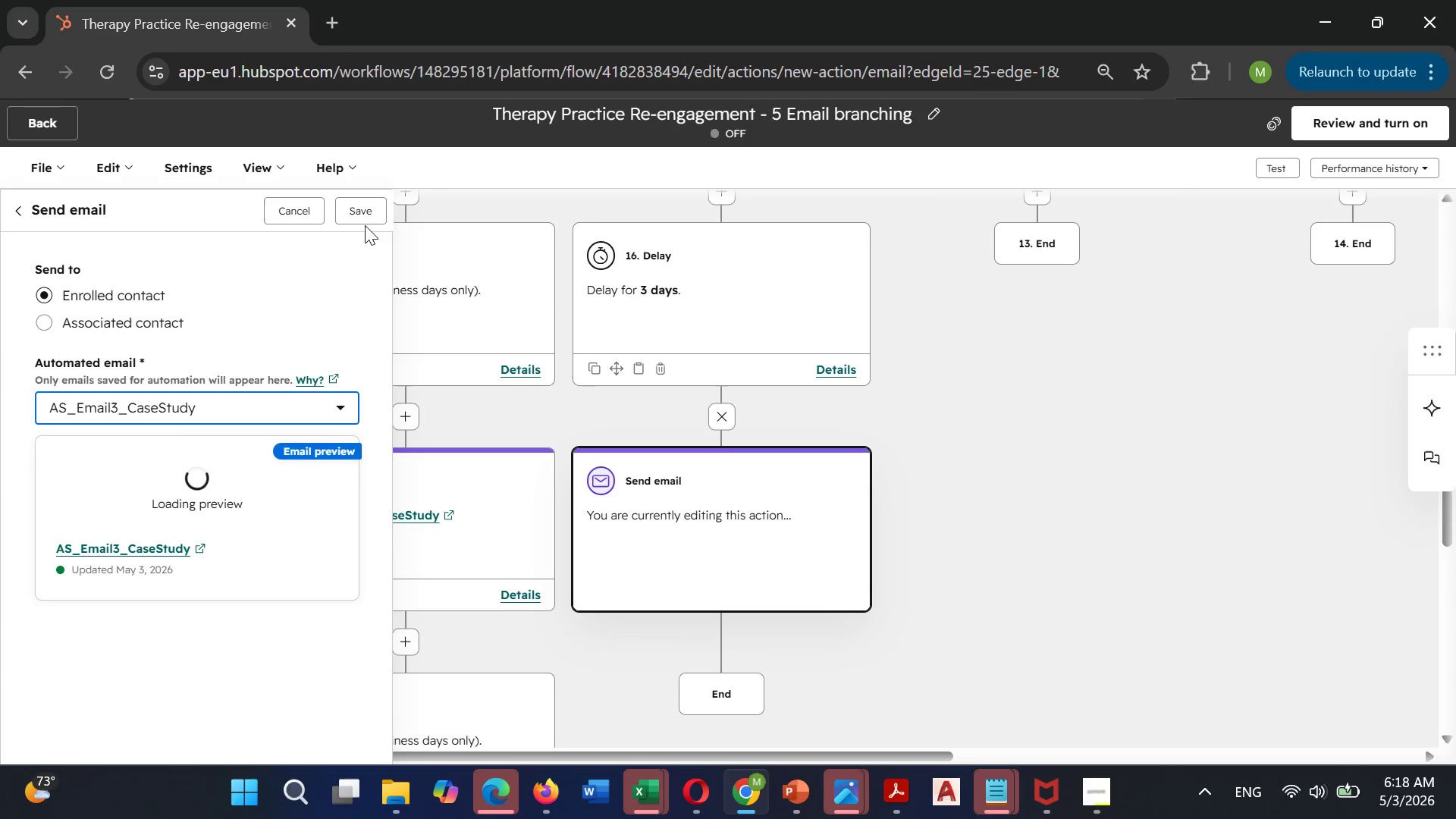 
left_click([363, 218])
 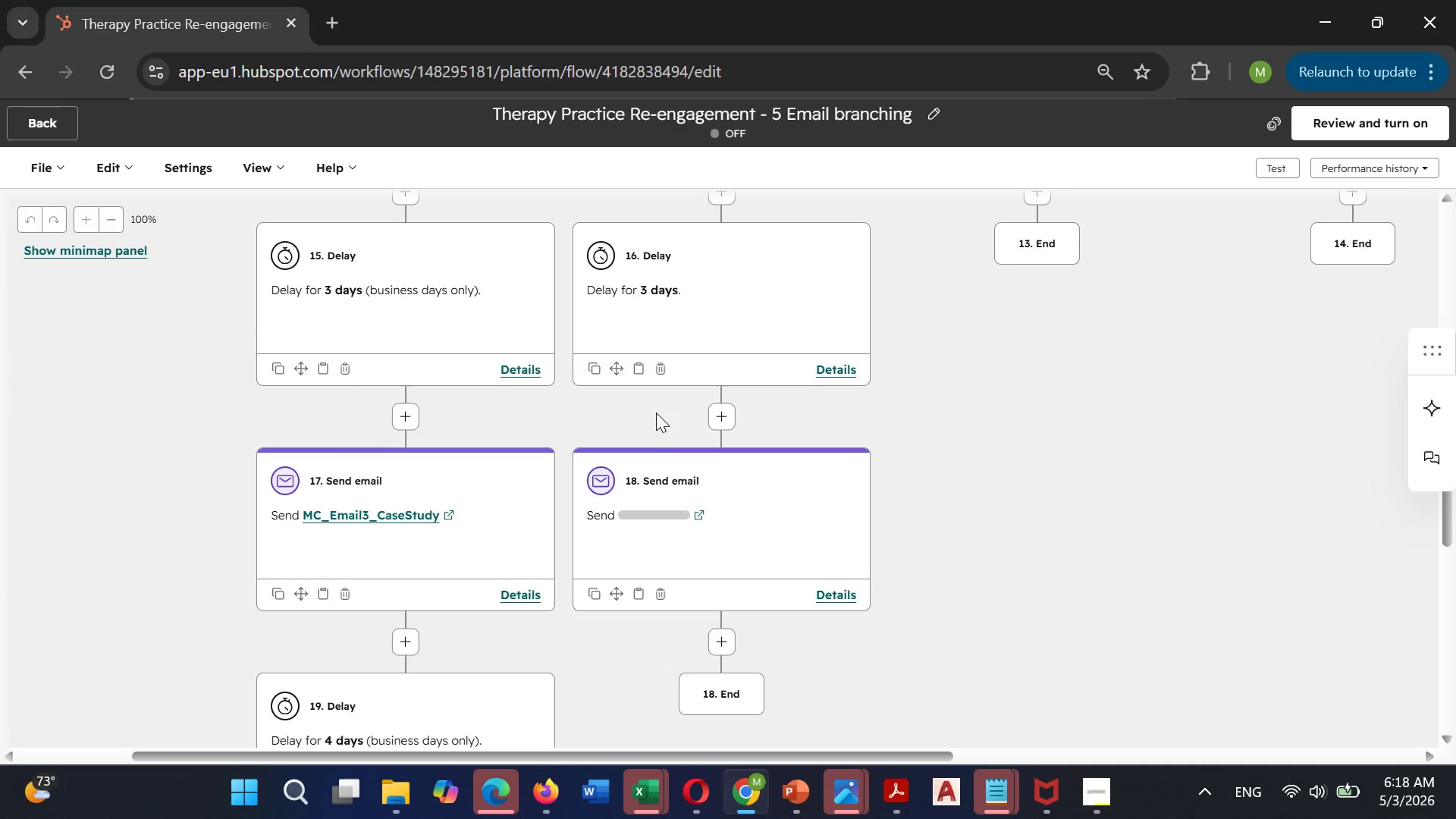 
wait(6.12)
 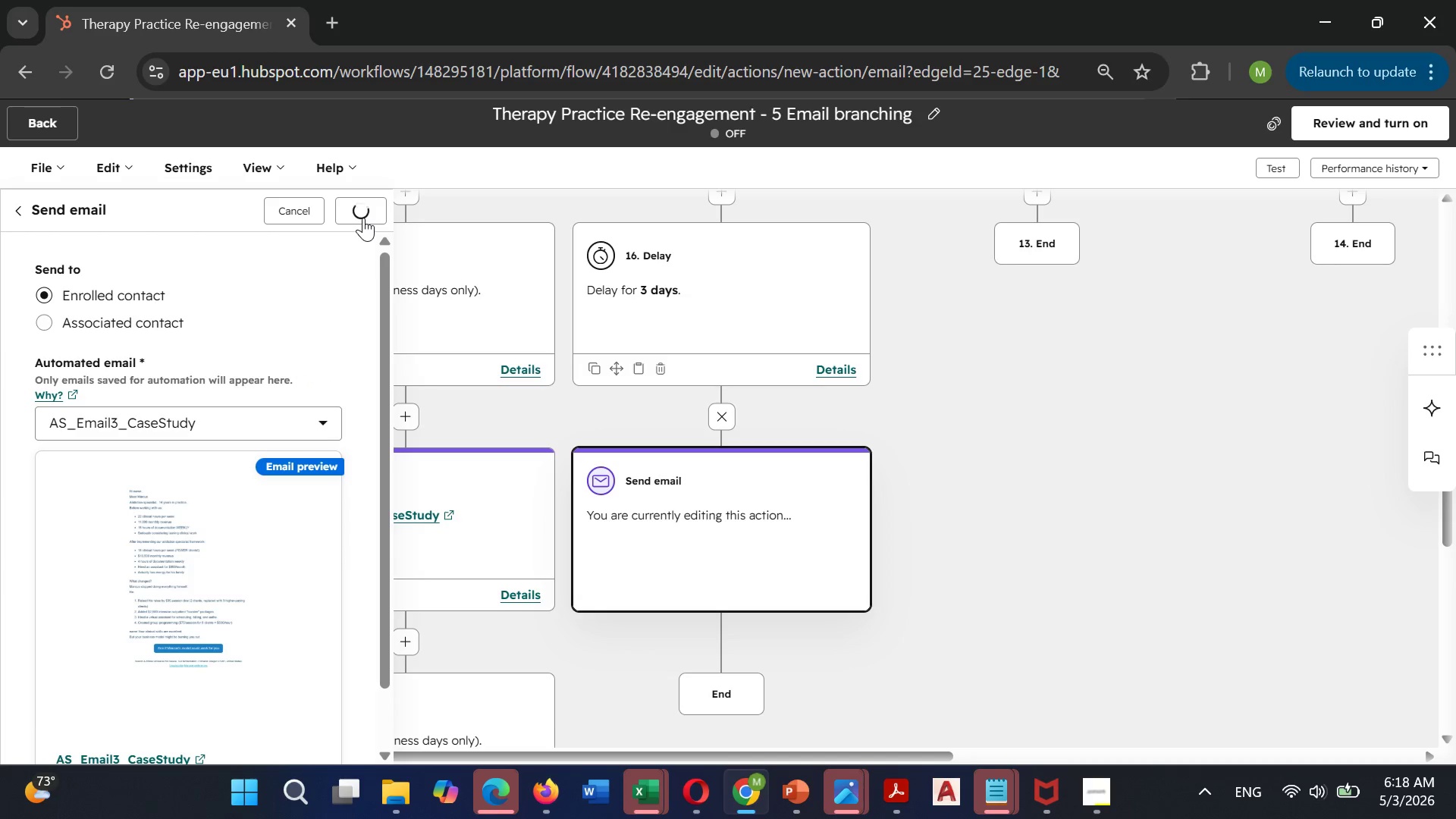 
left_click([722, 633])
 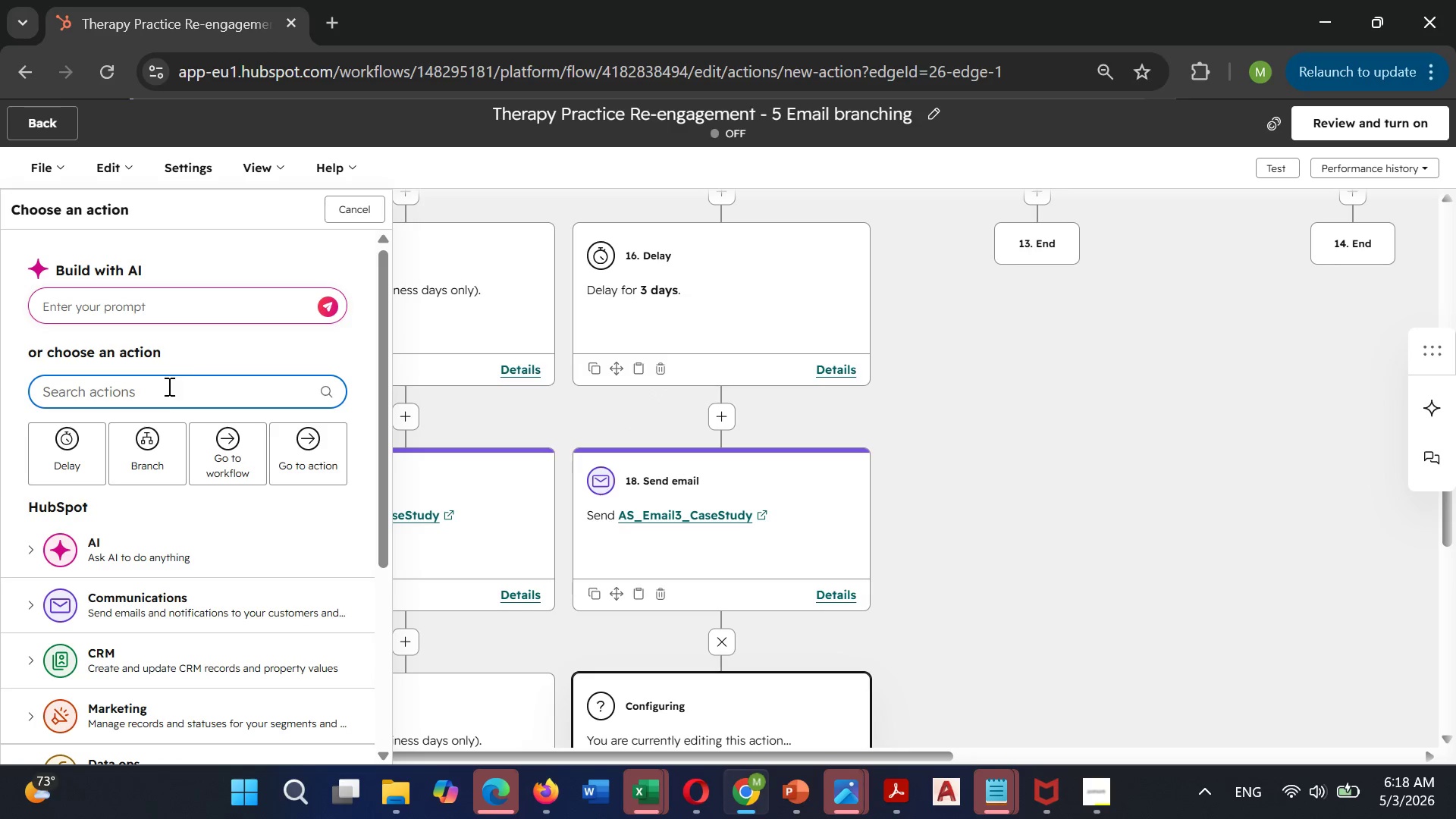 
left_click([66, 452])
 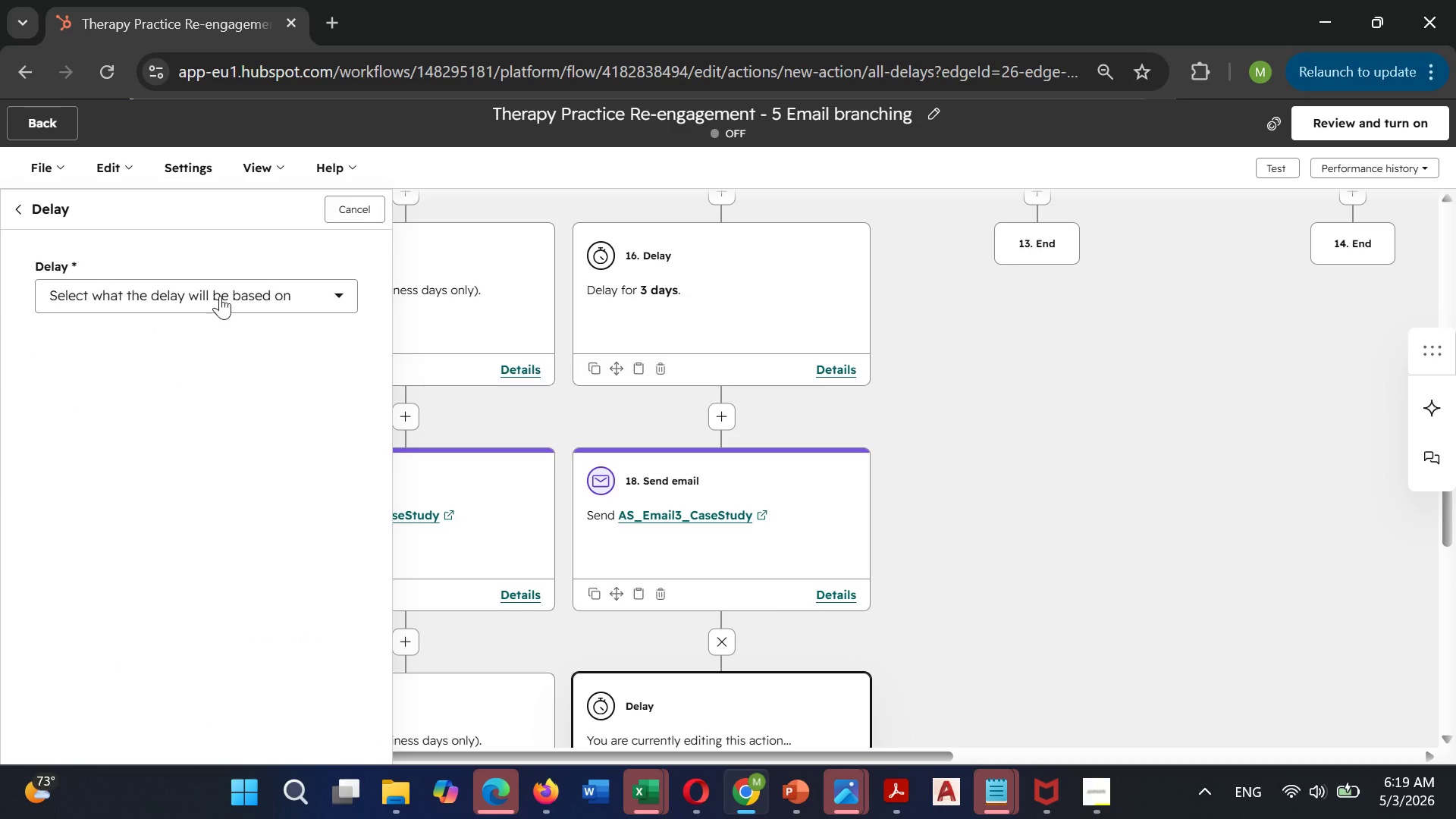 
left_click([218, 292])
 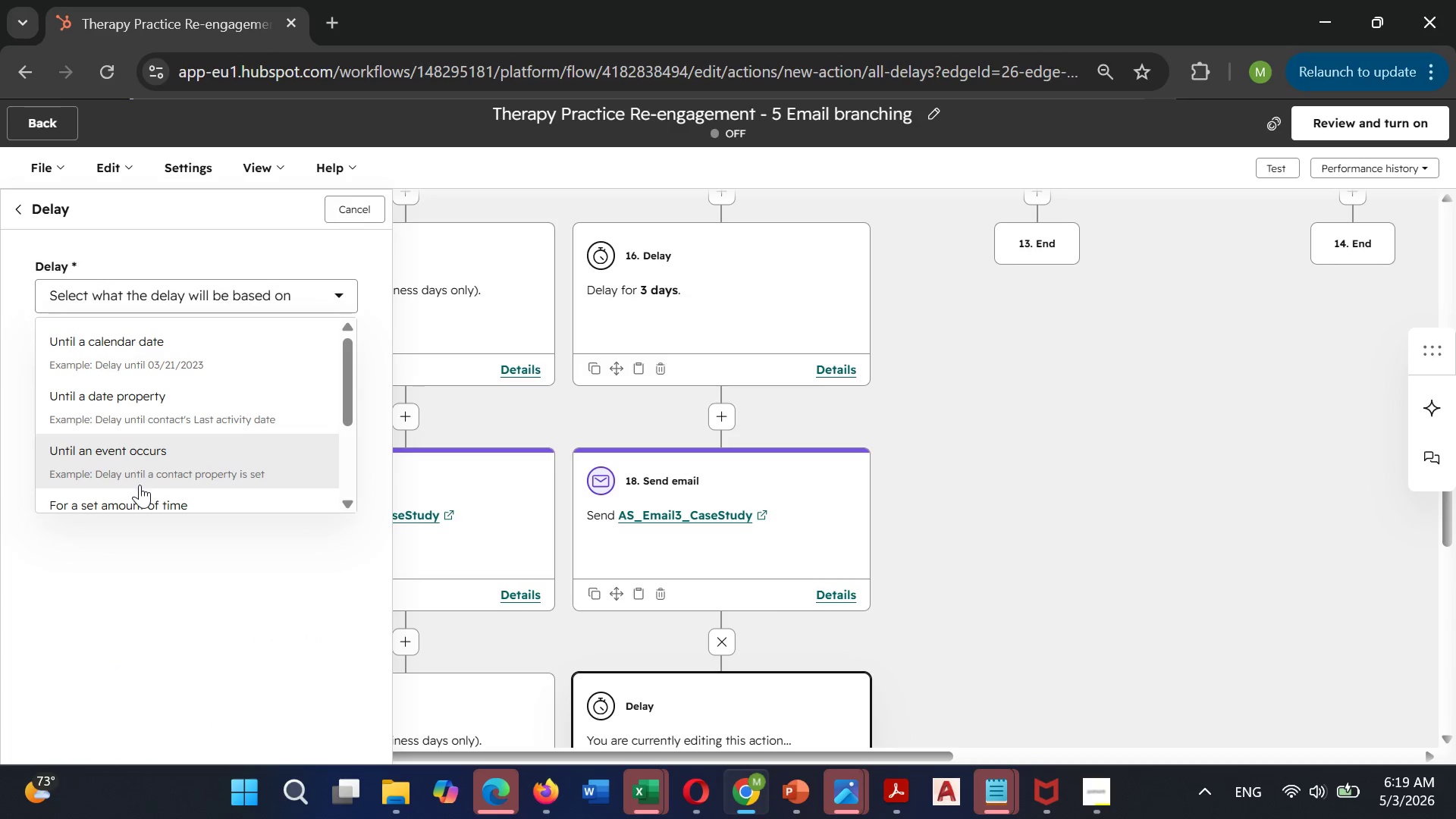 
left_click([134, 492])
 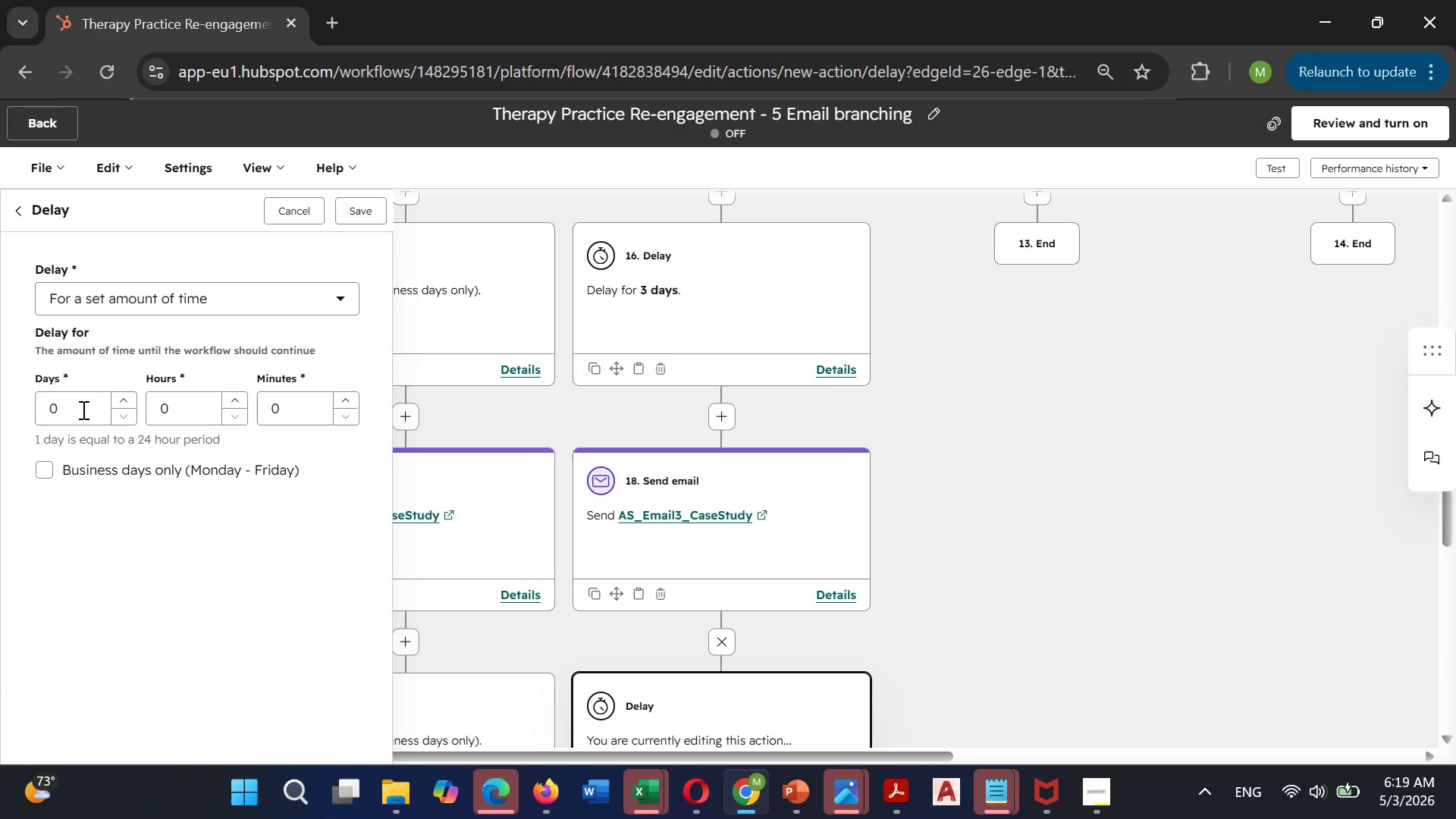 
left_click([80, 410])
 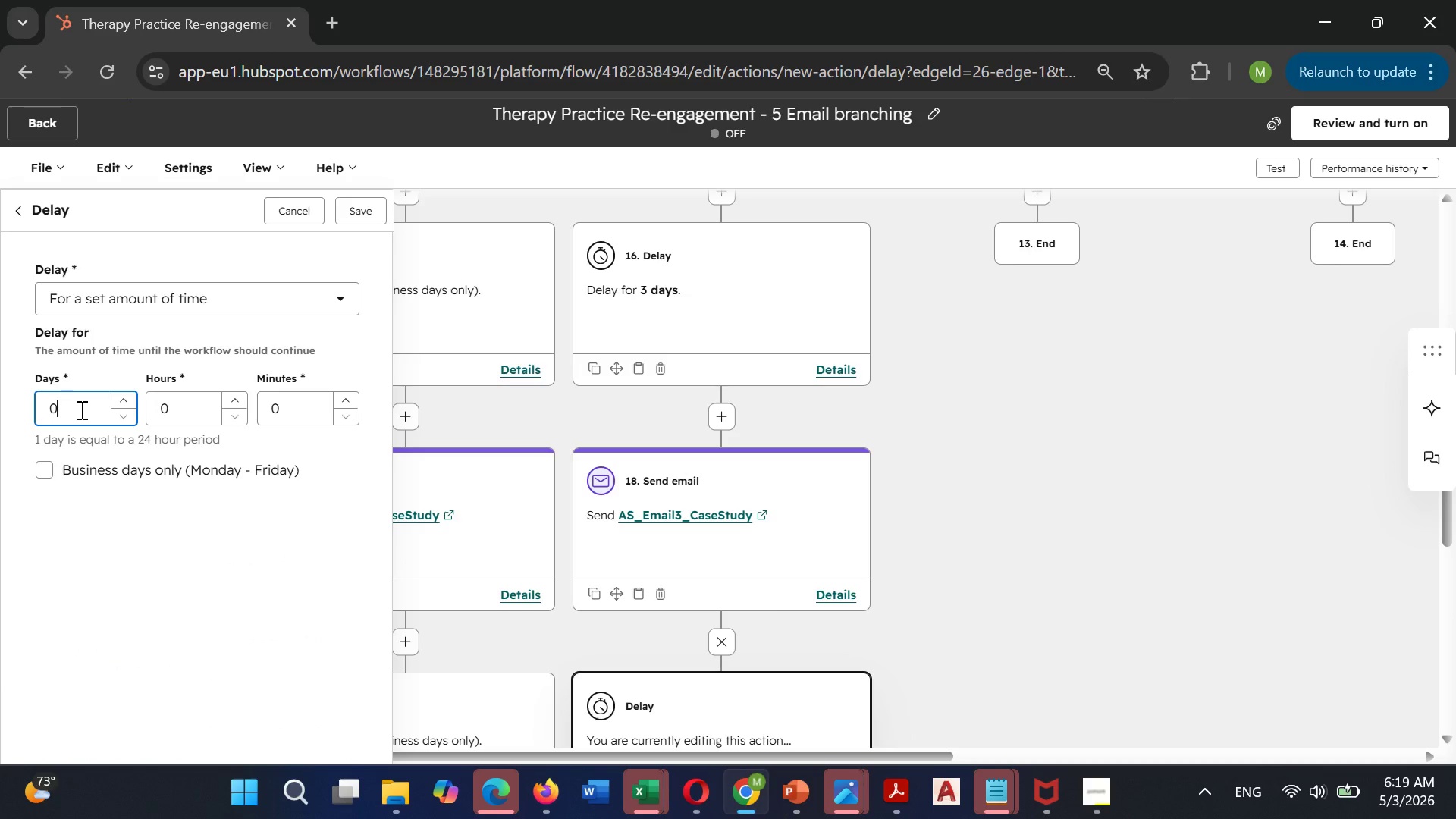 
key(Backspace)
 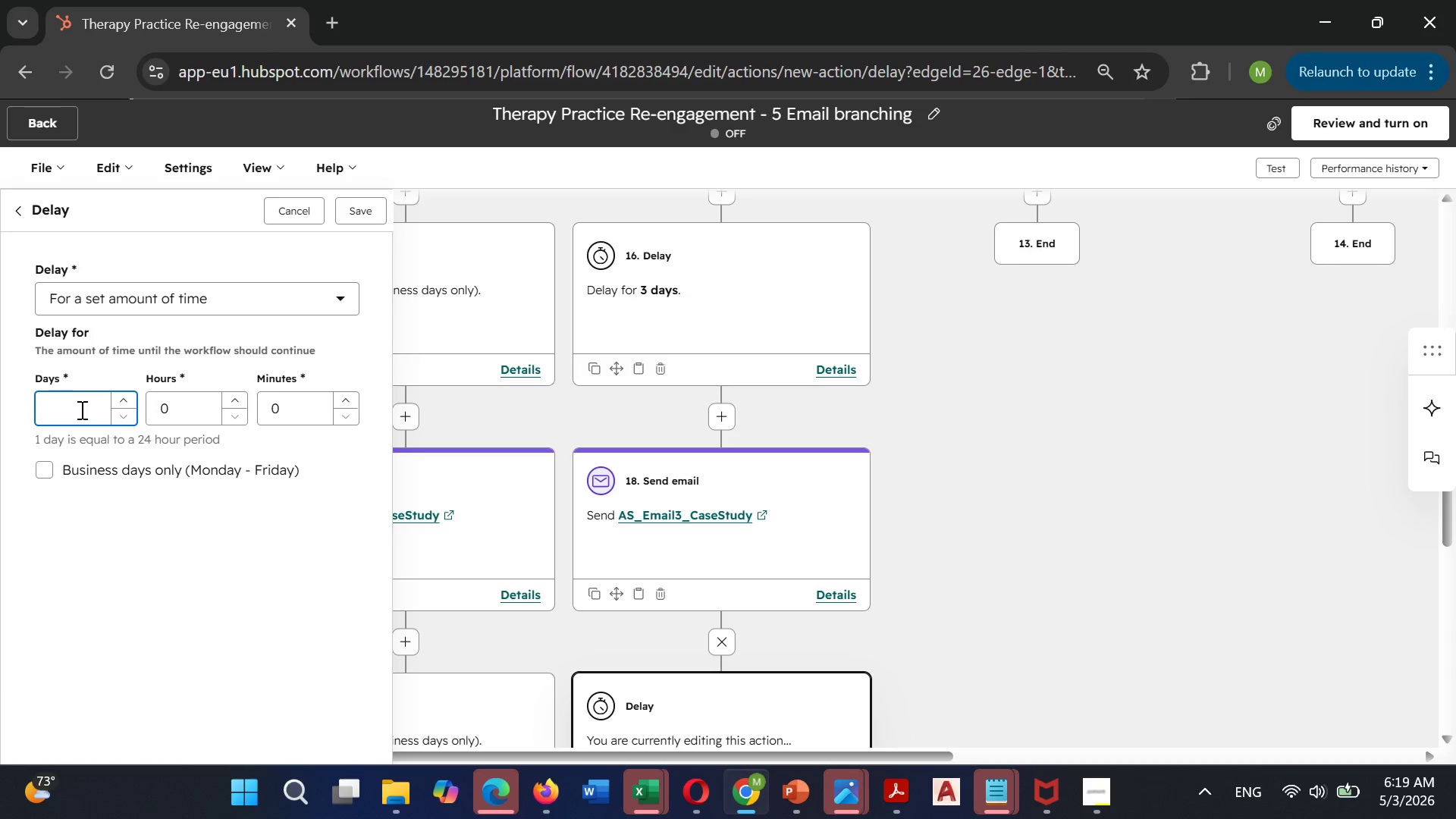 
key(4)
 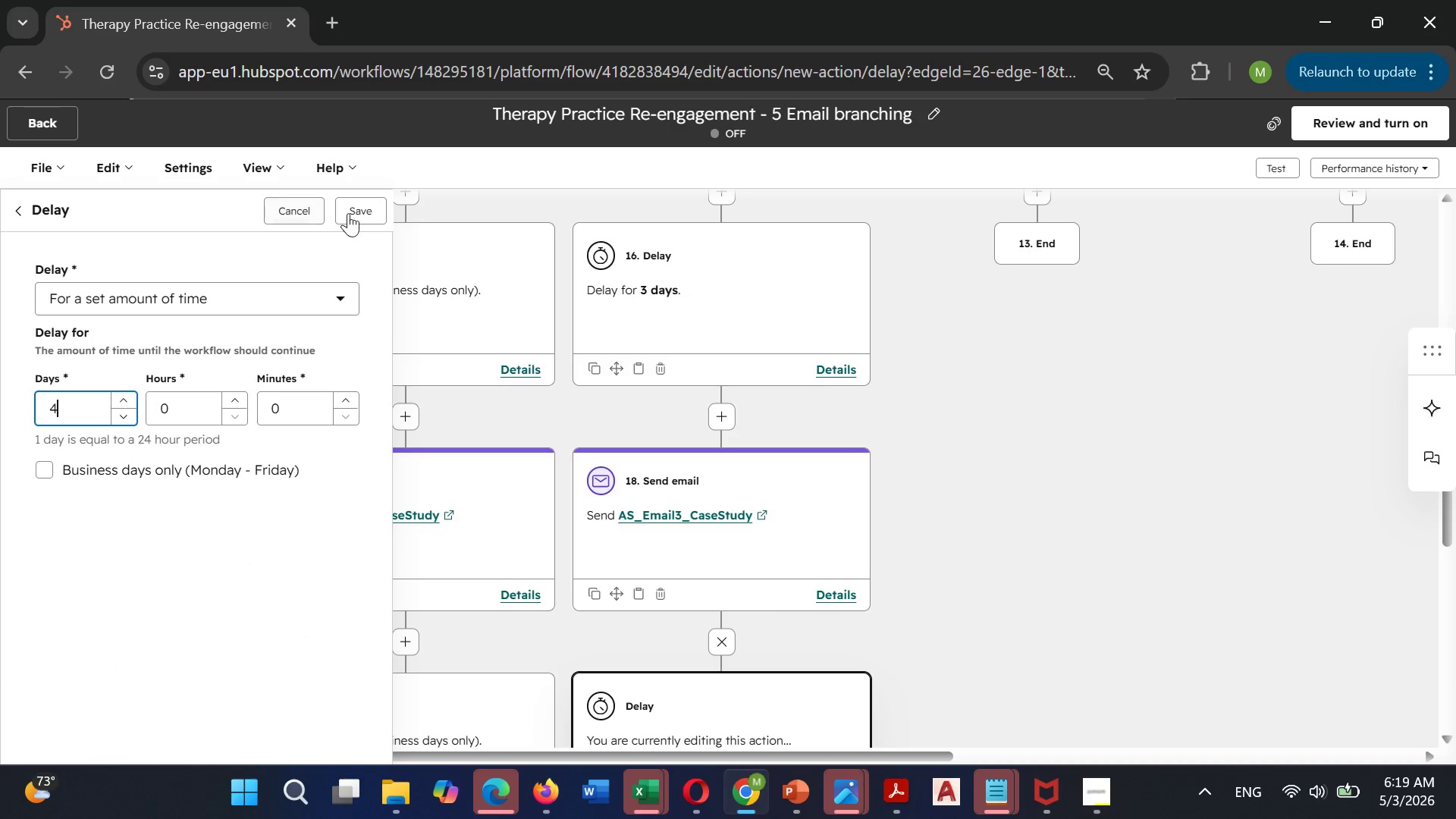 
left_click([358, 211])
 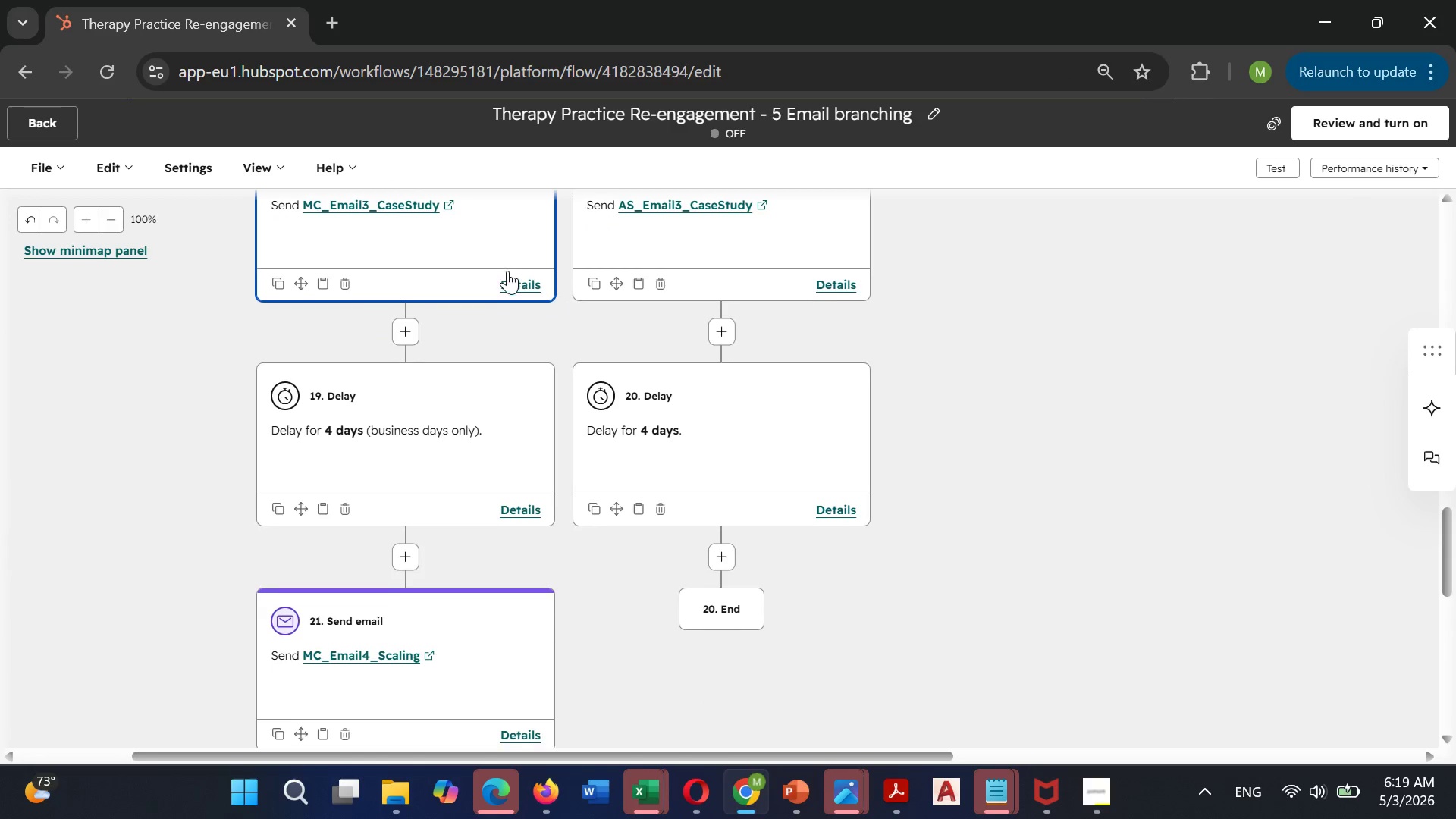 
wait(12.44)
 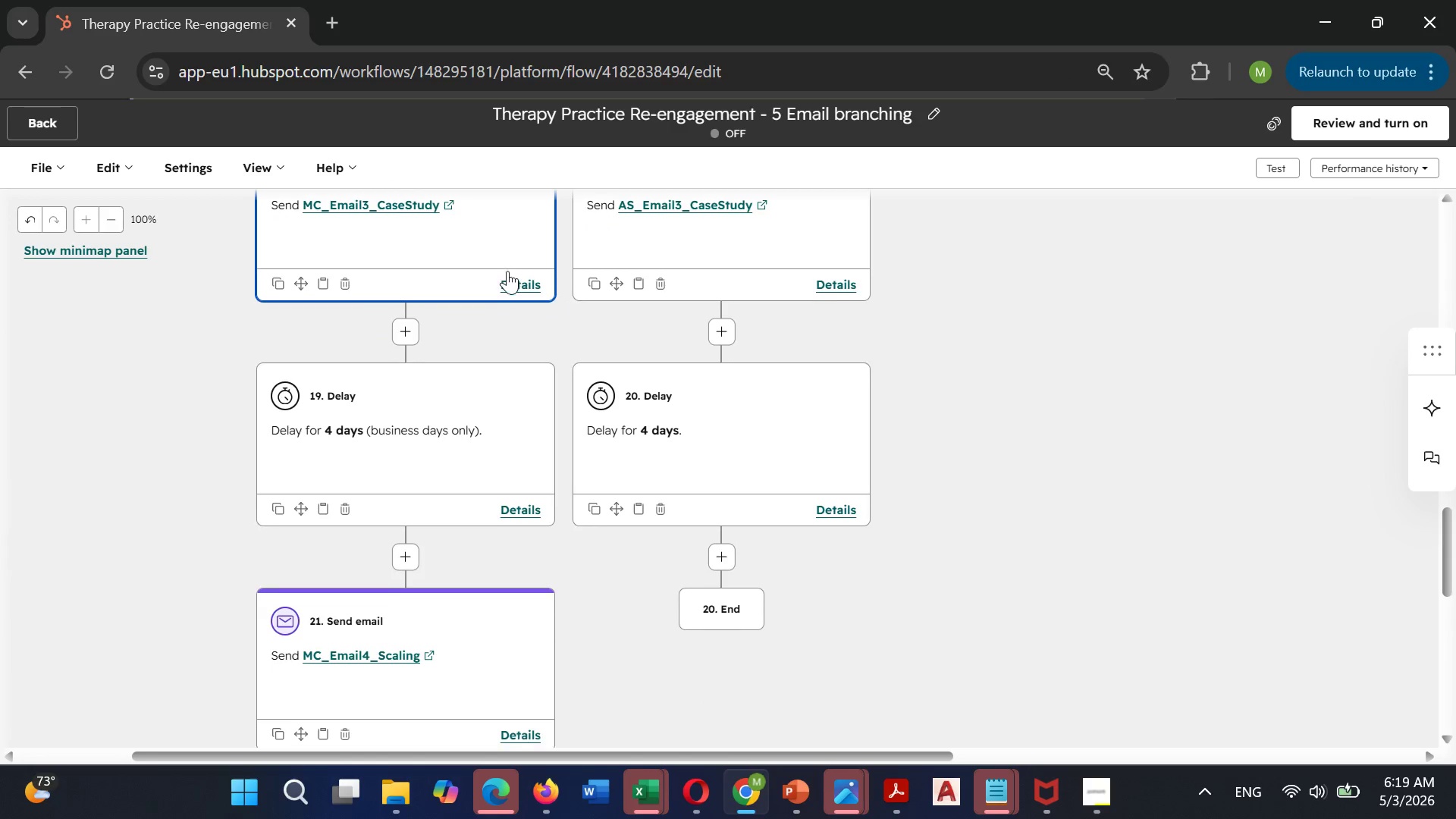 
left_click([720, 295])
 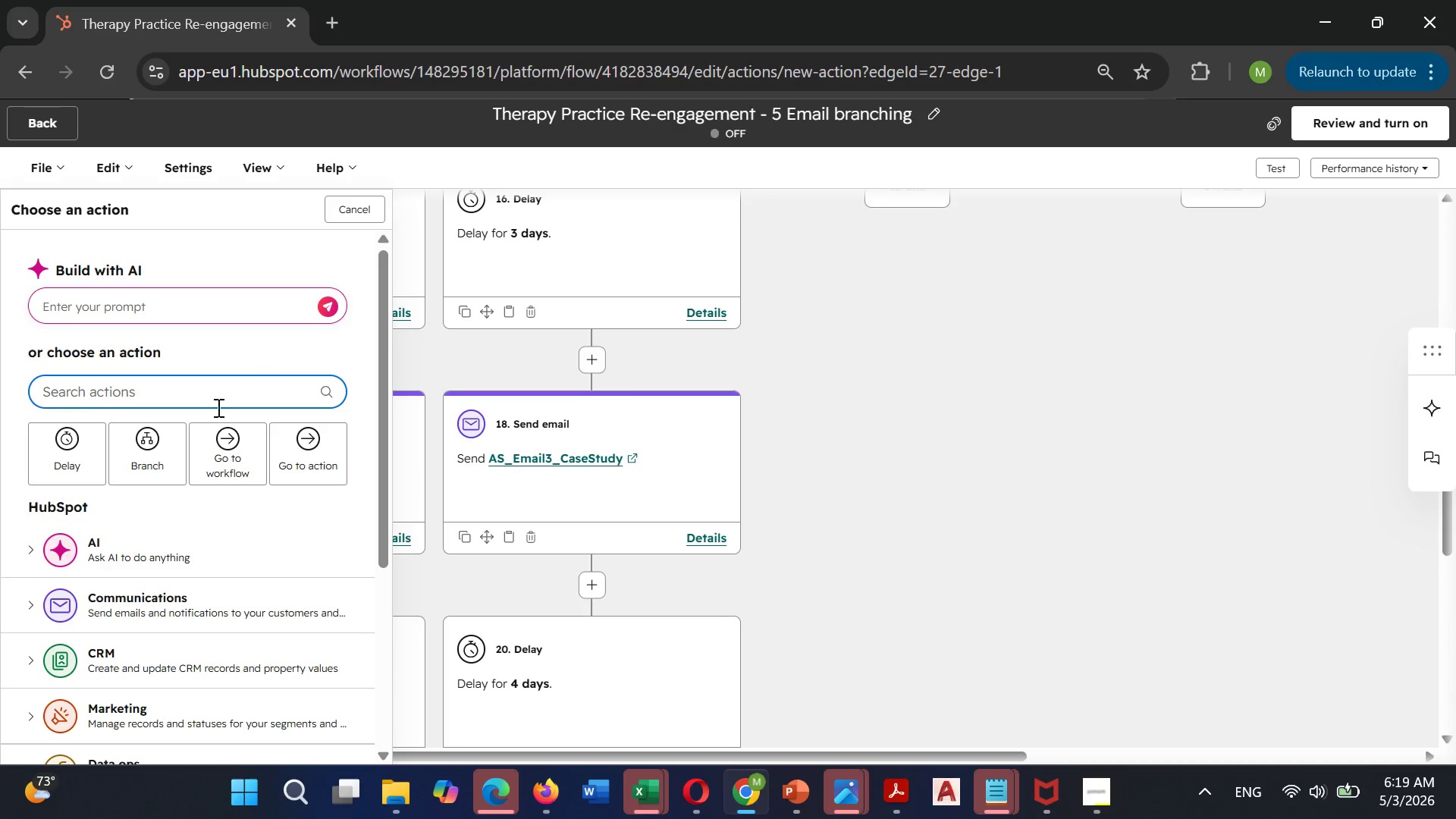 
wait(6.25)
 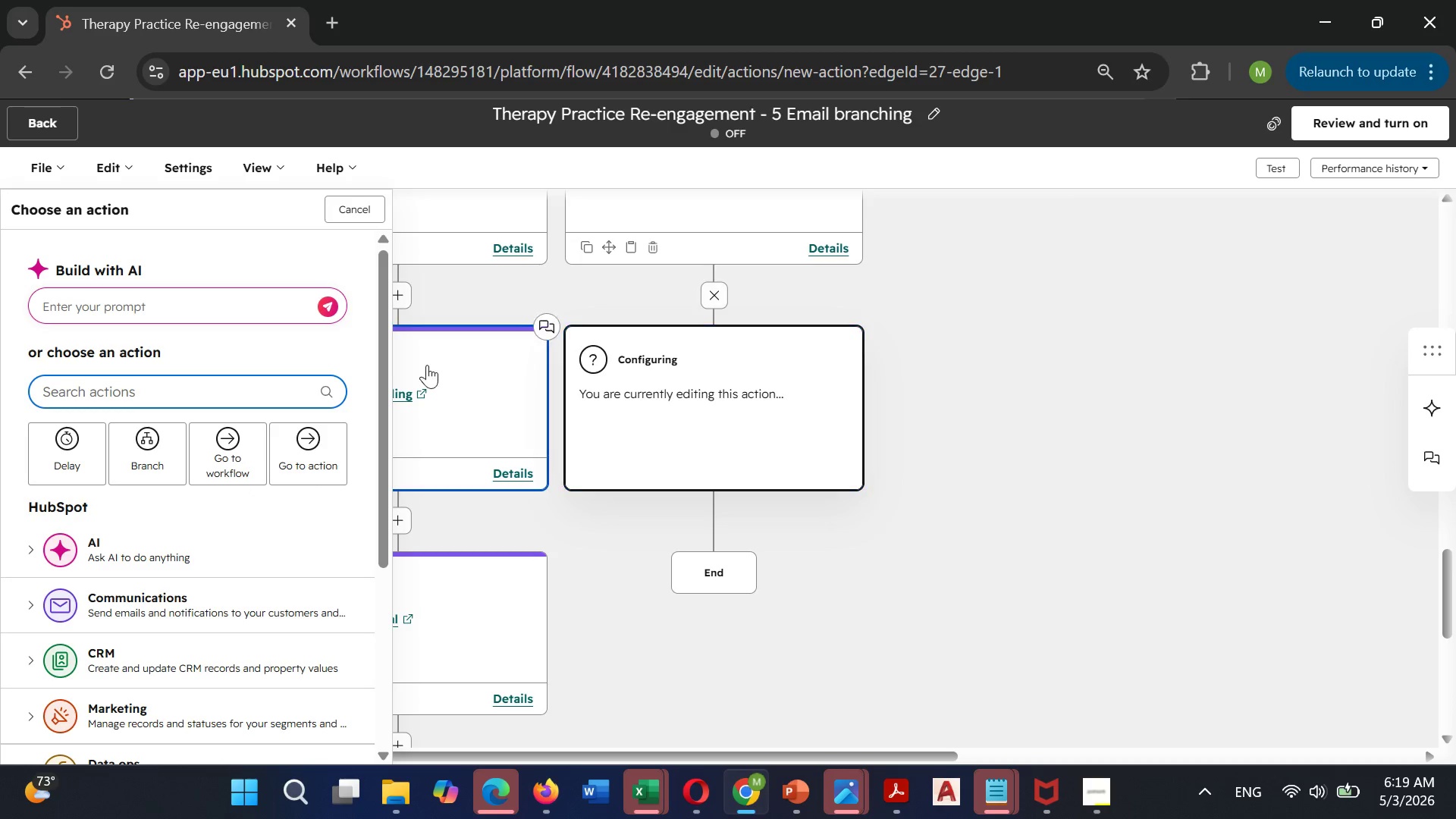 
type(se)
 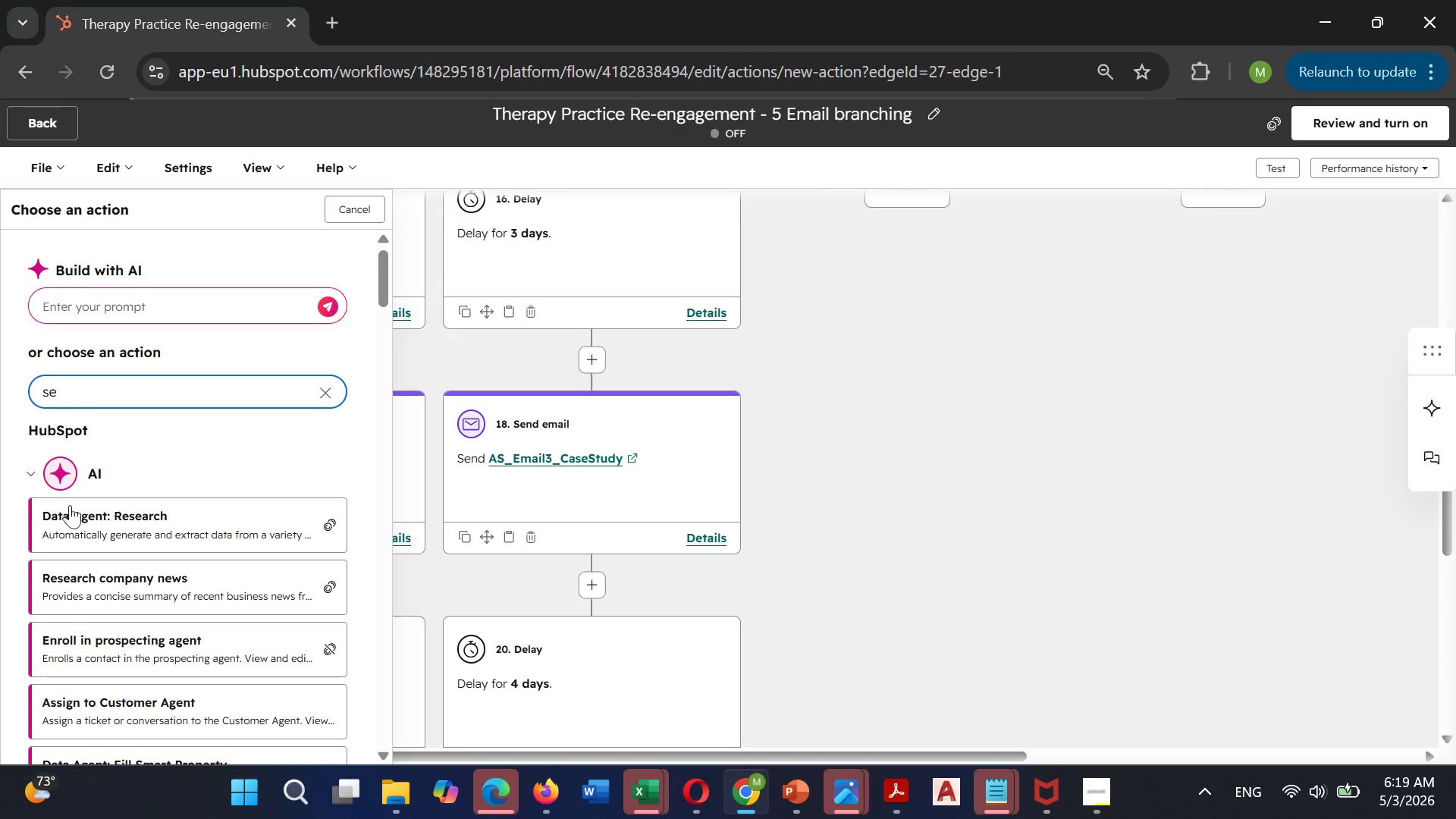 
type(nd)
 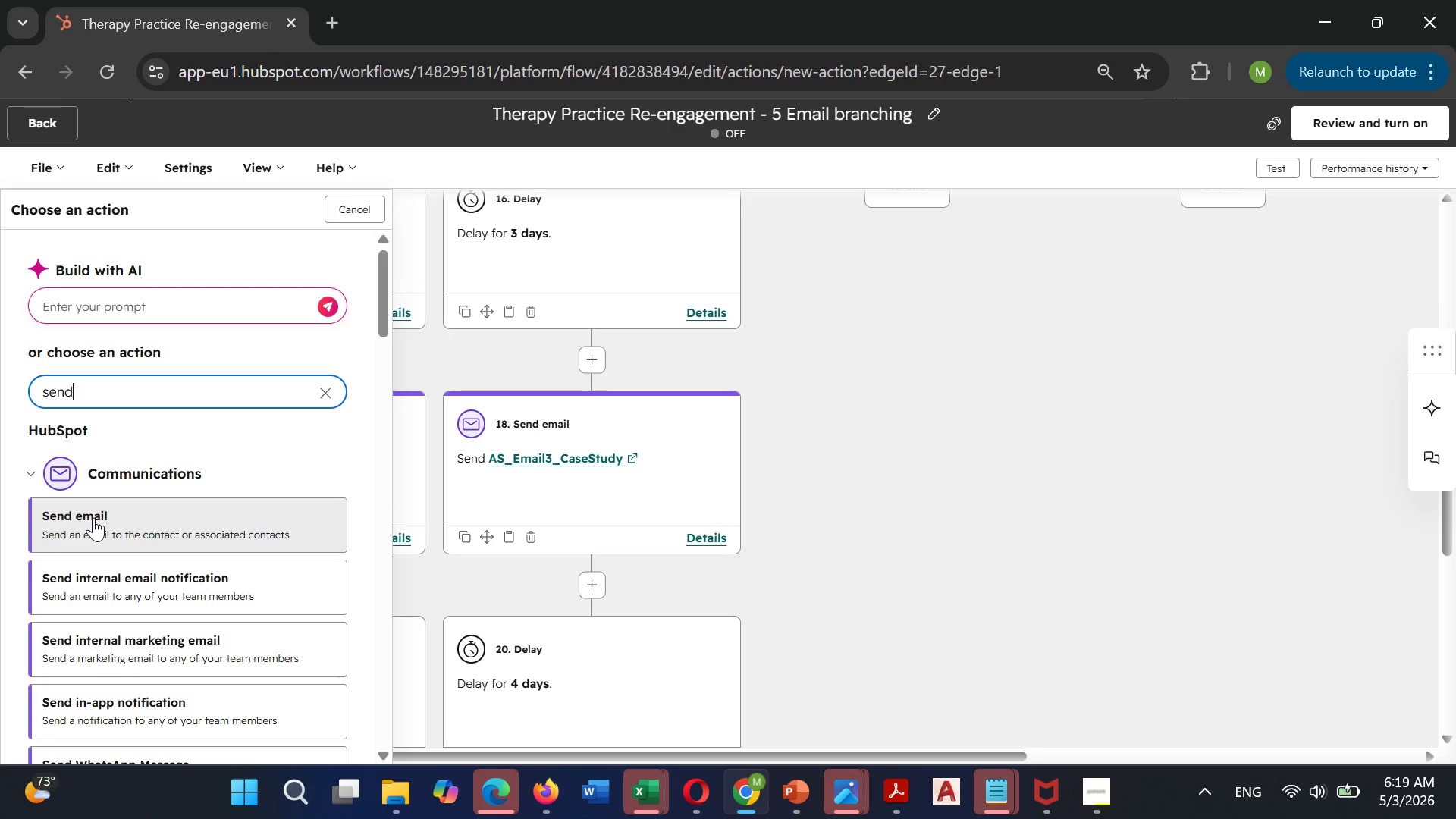 
left_click([93, 518])
 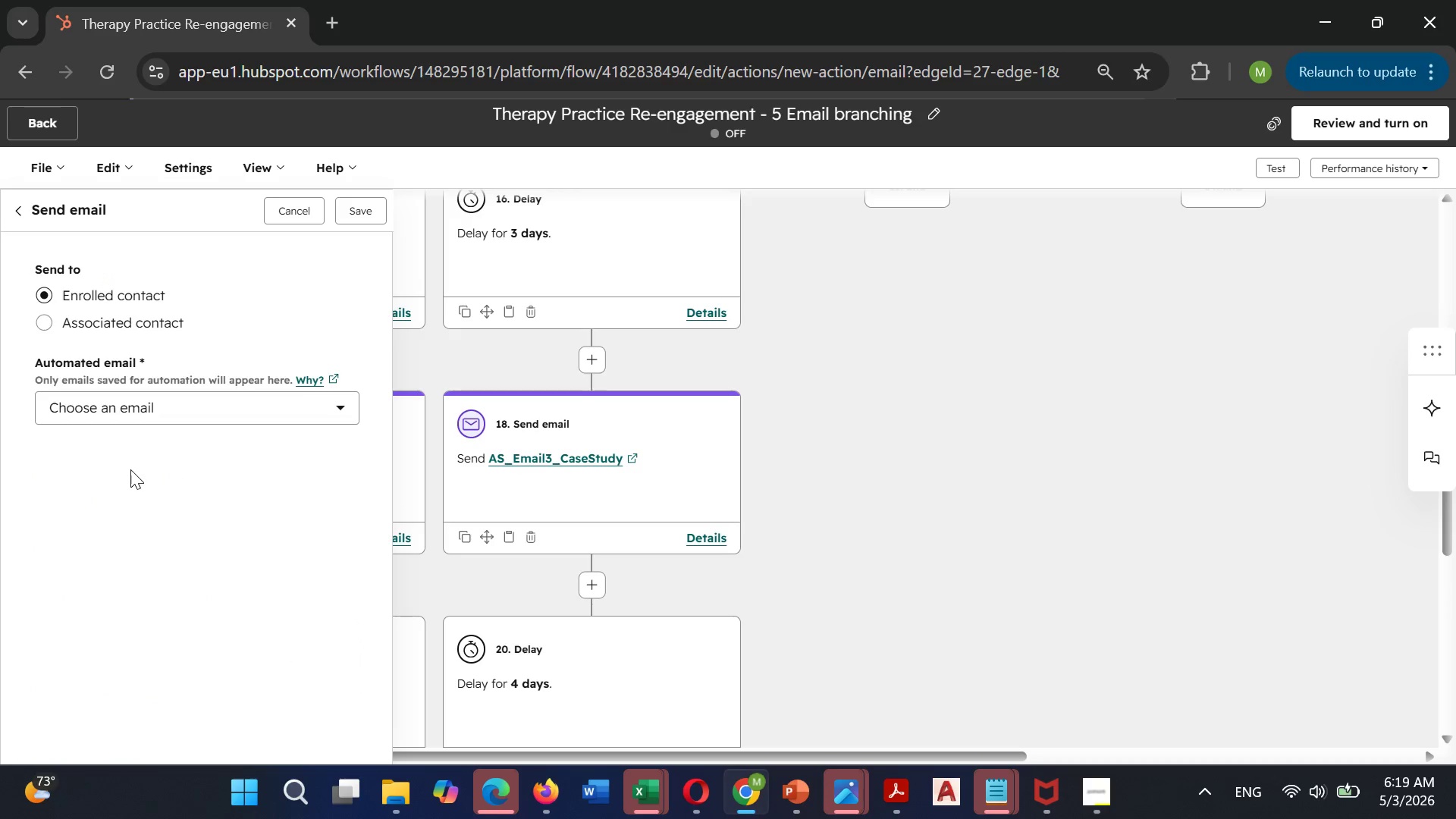 
left_click([178, 405])
 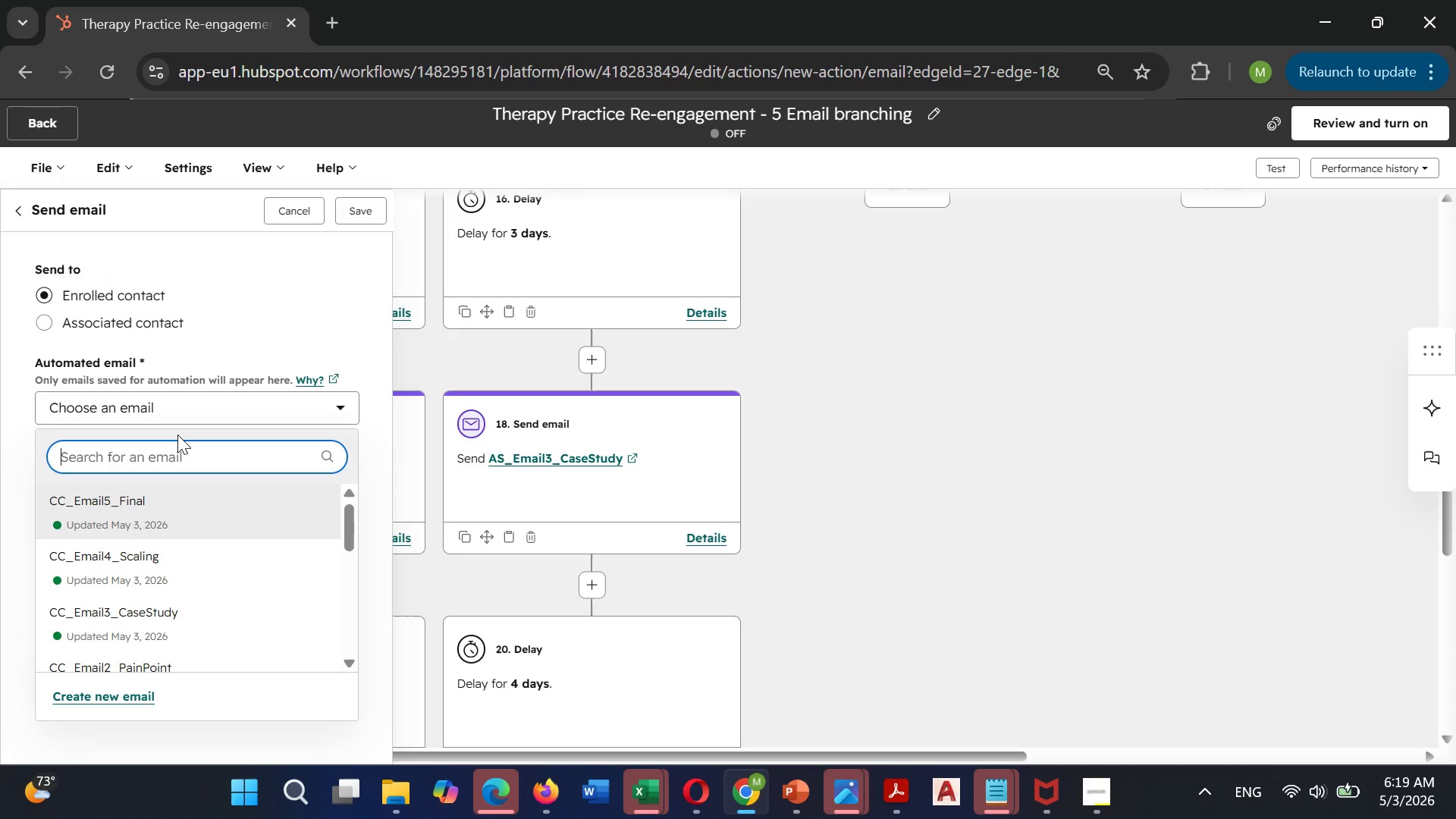 
type(As)
 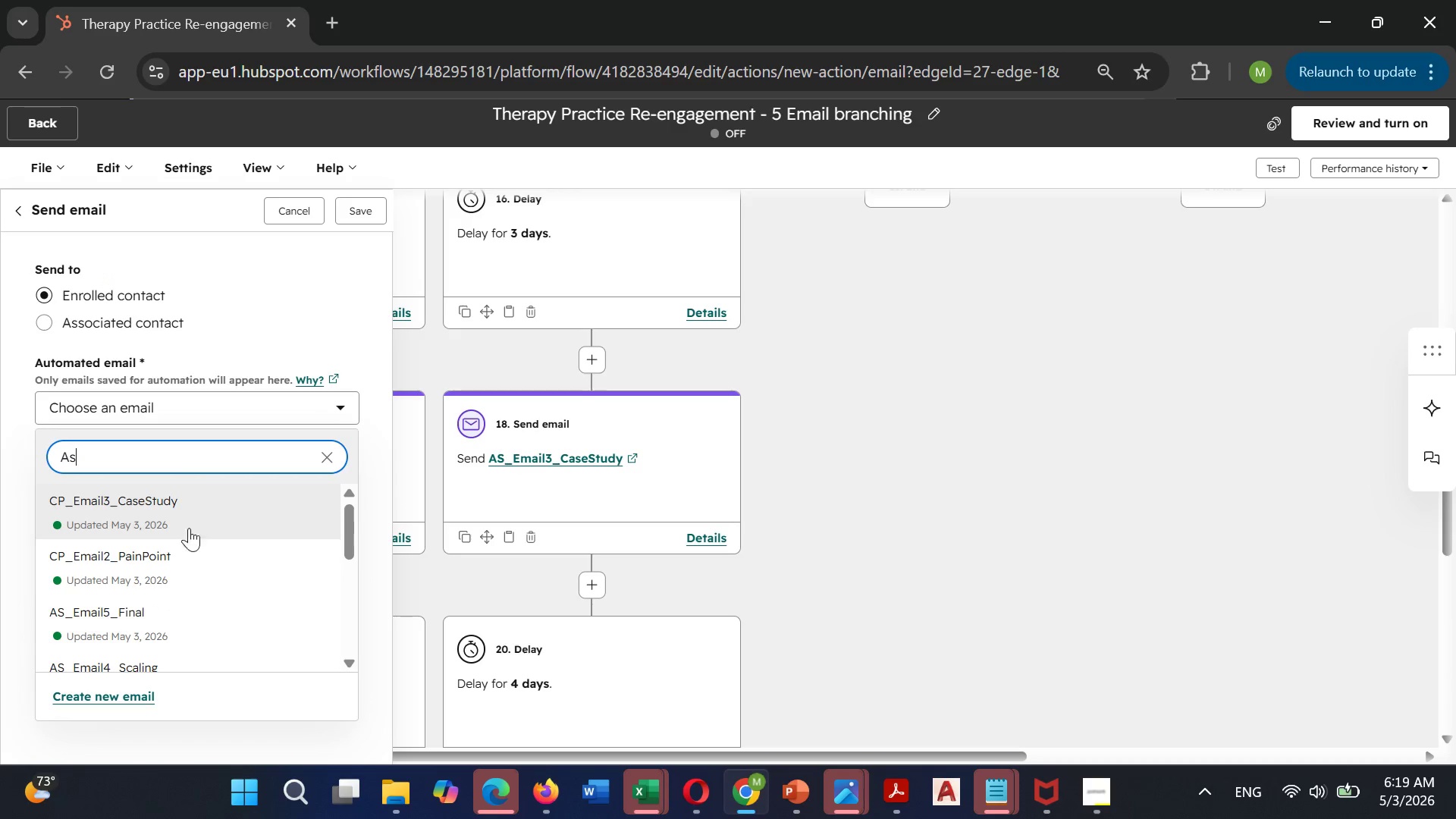 
mouse_move([163, 582])
 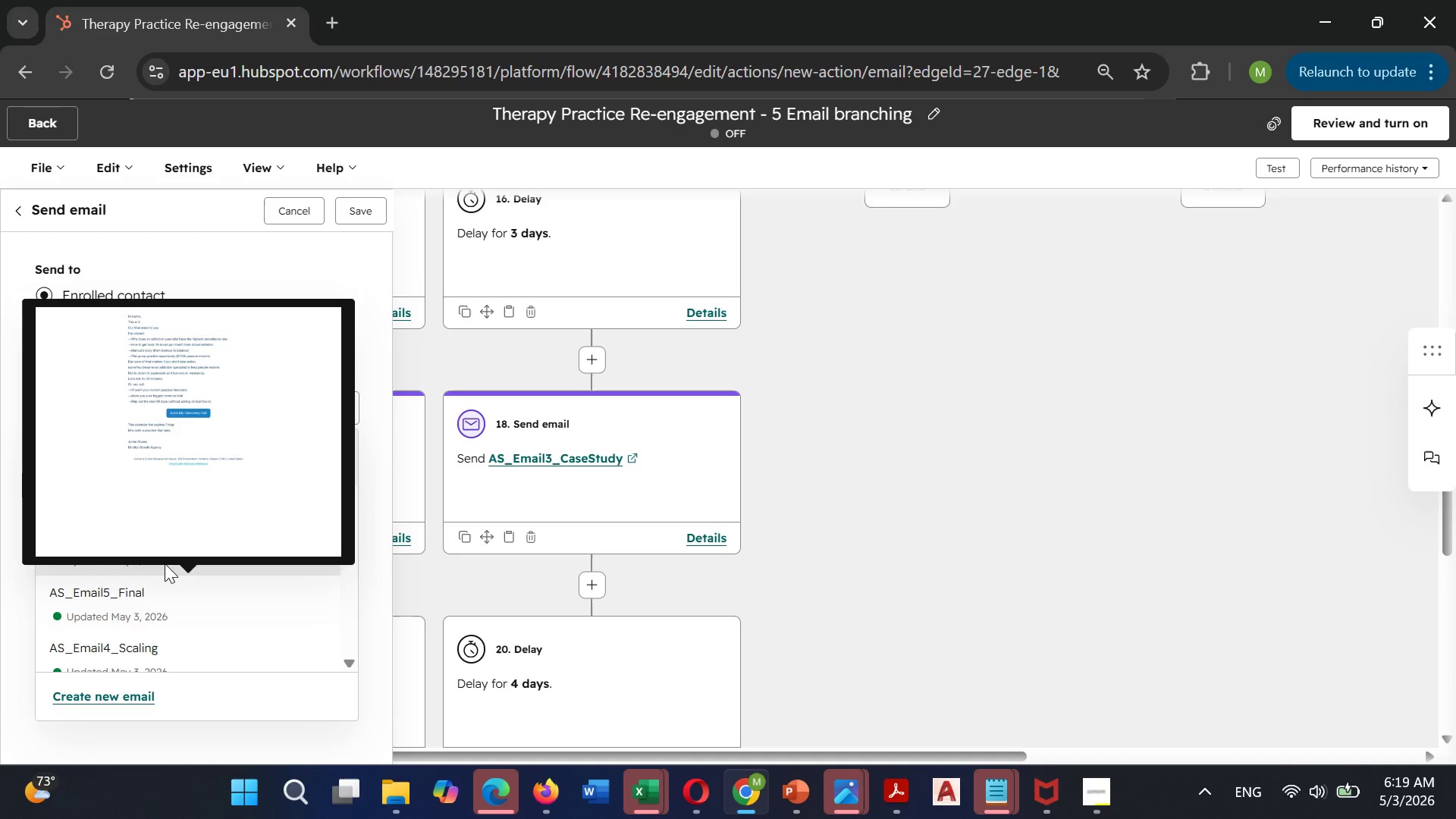 
wait(6.64)
 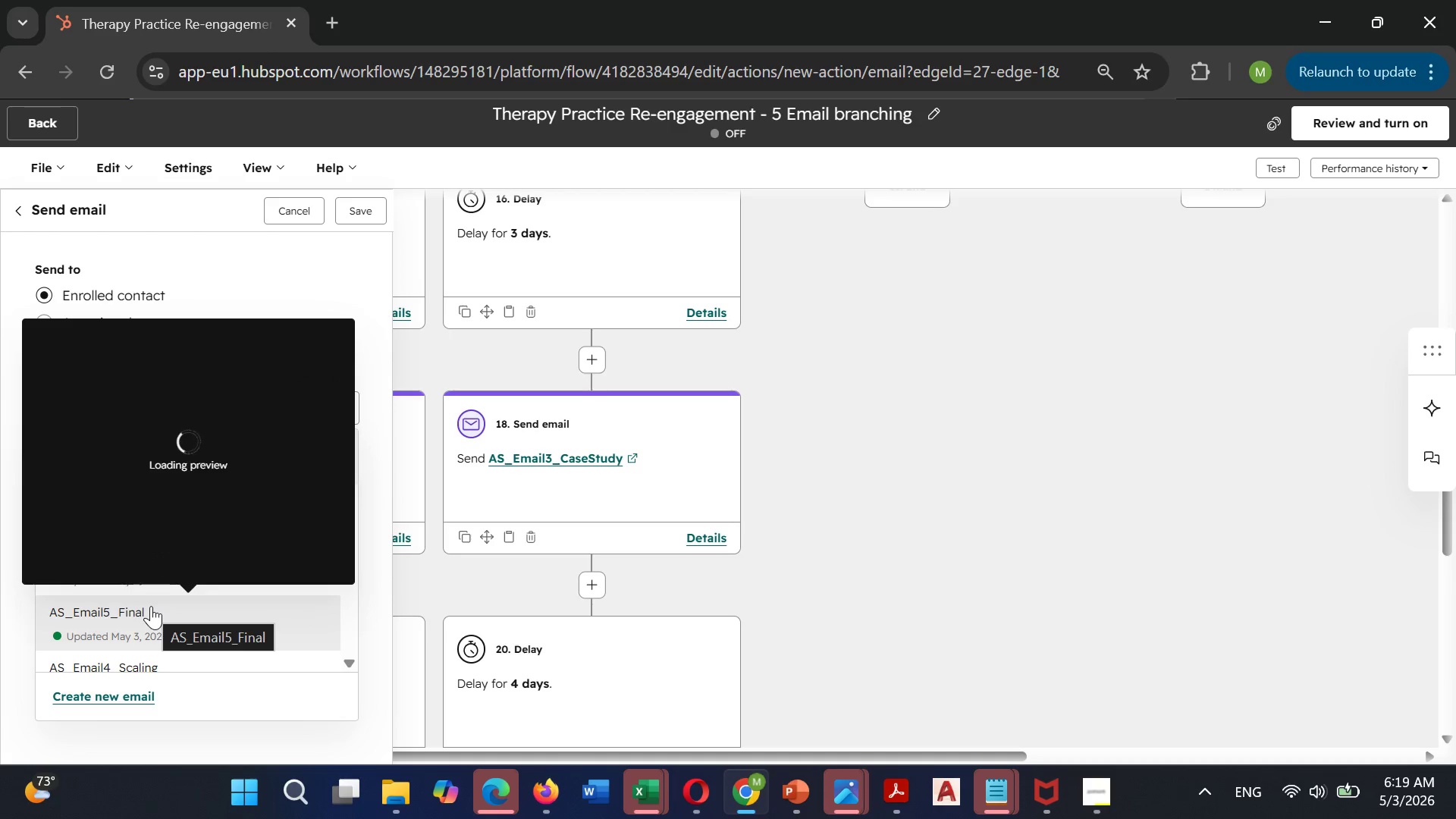 
left_click([117, 648])
 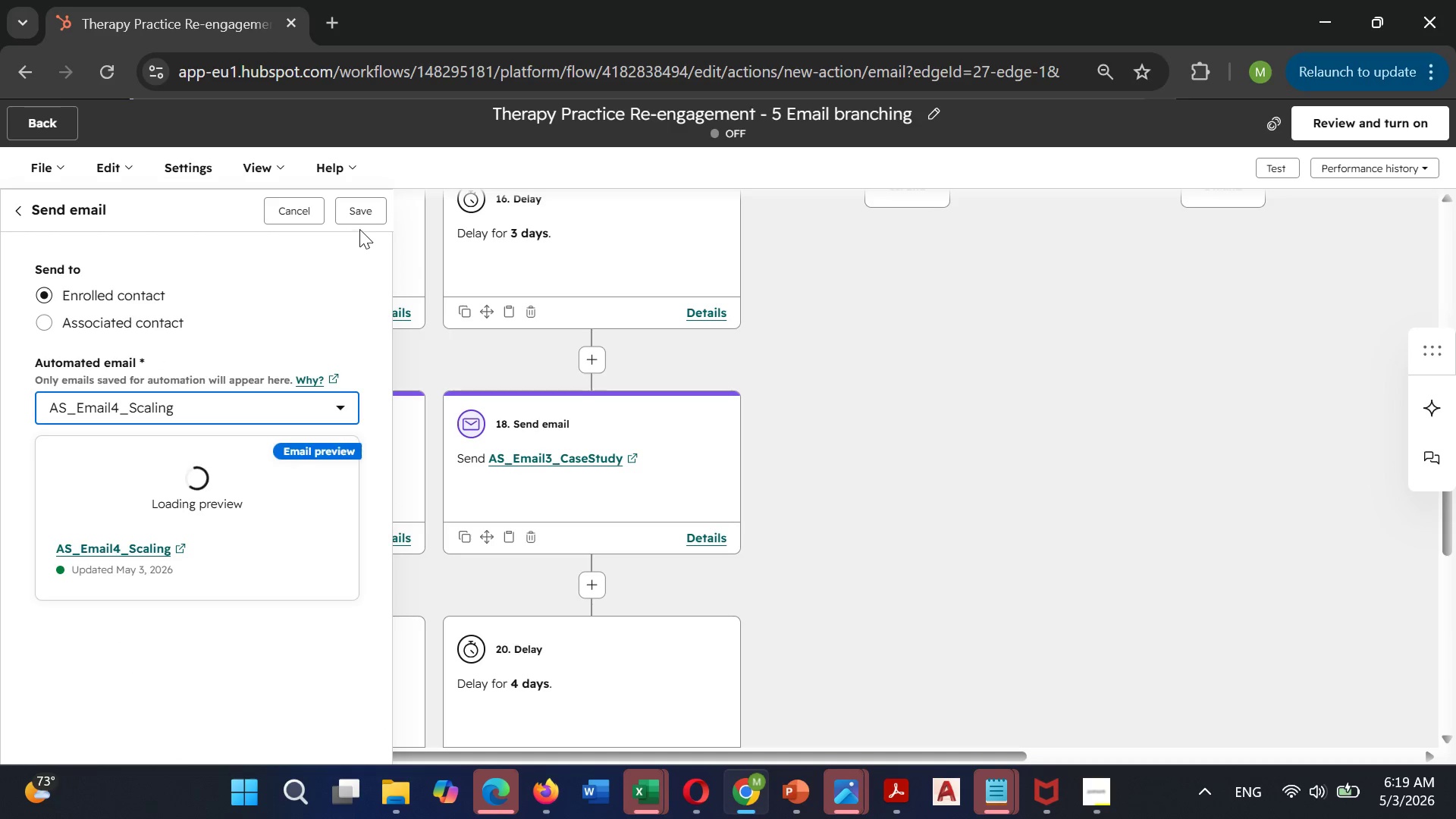 
left_click([359, 215])
 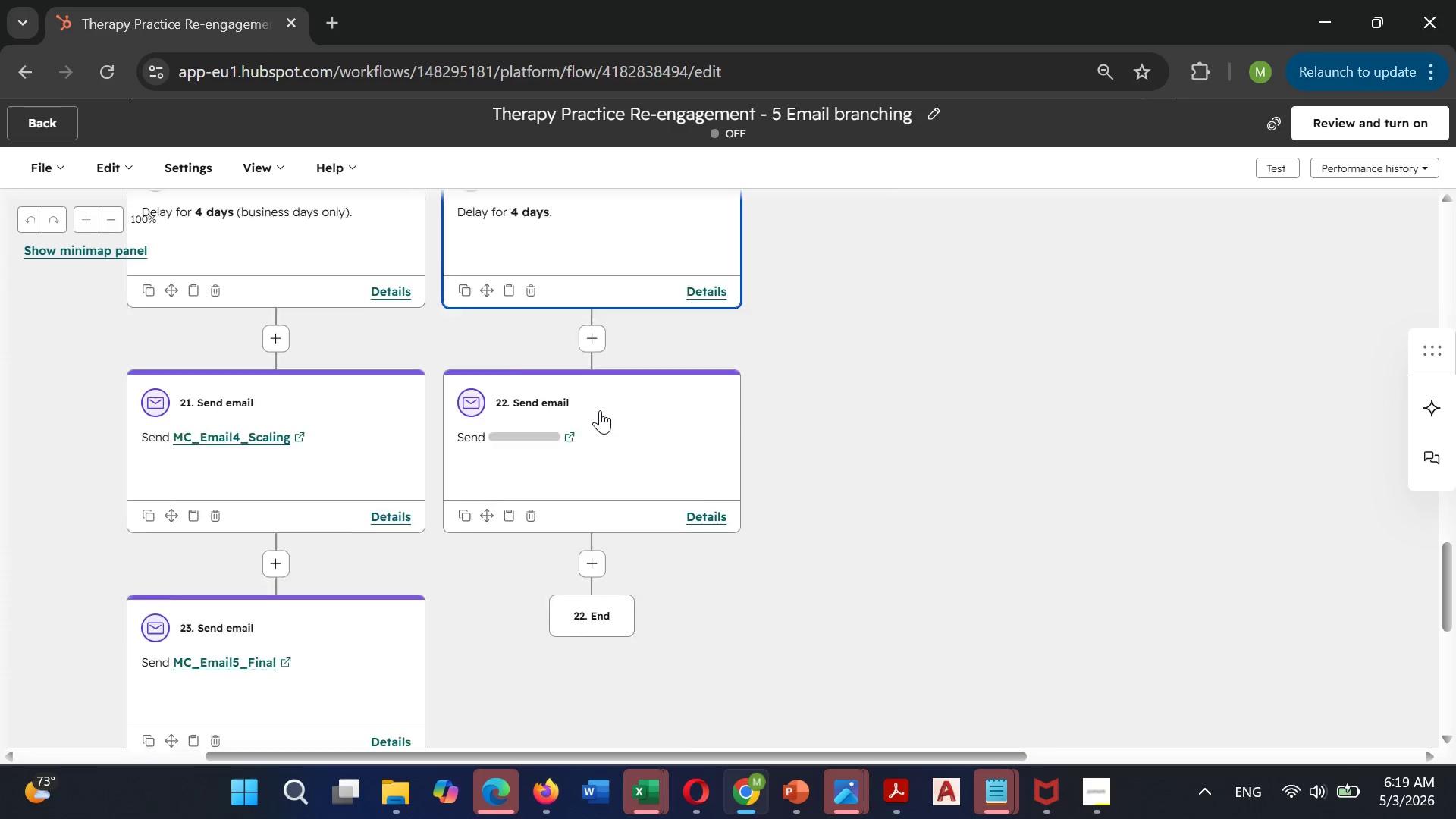 
wait(6.77)
 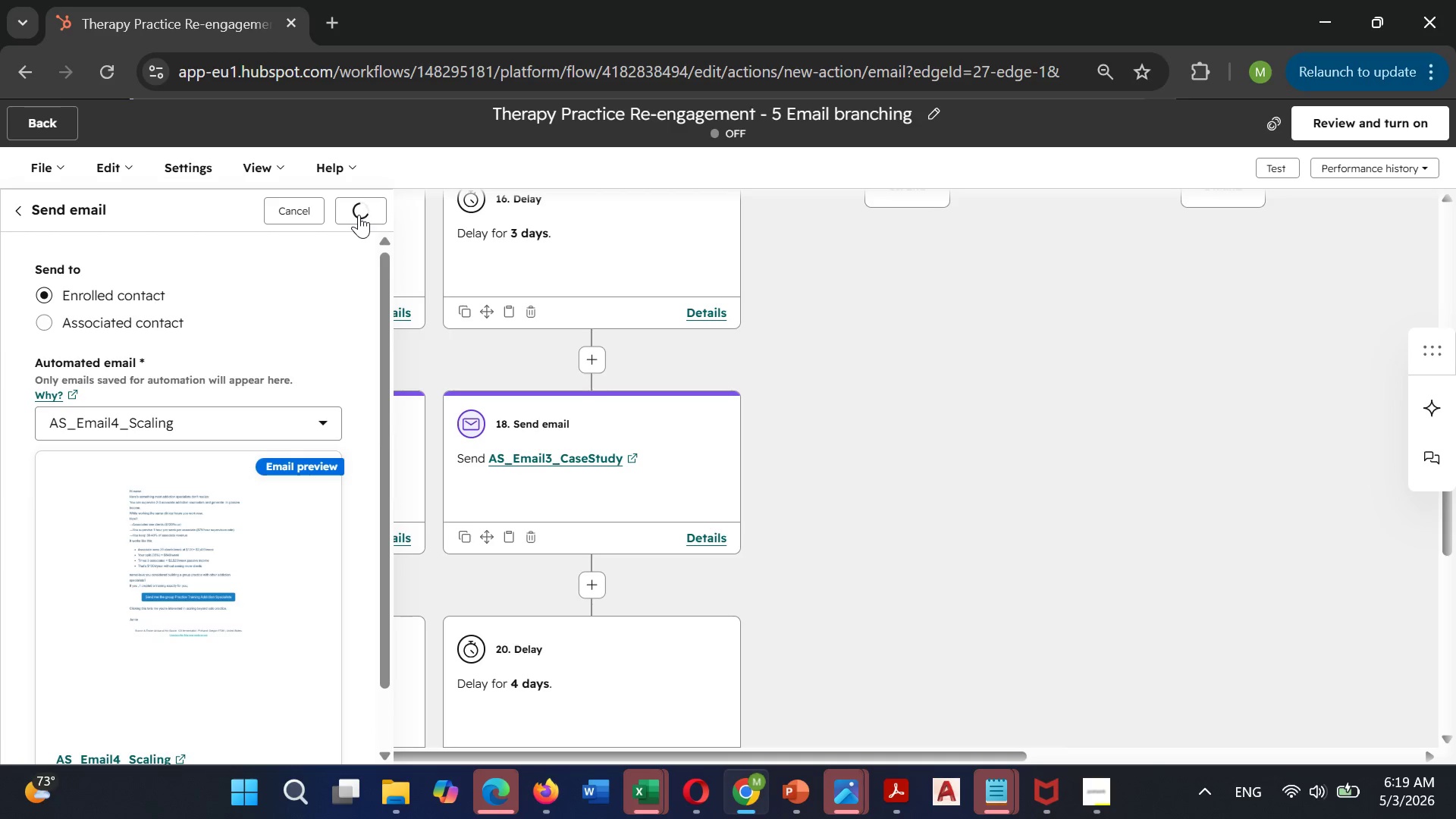 
left_click([592, 471])
 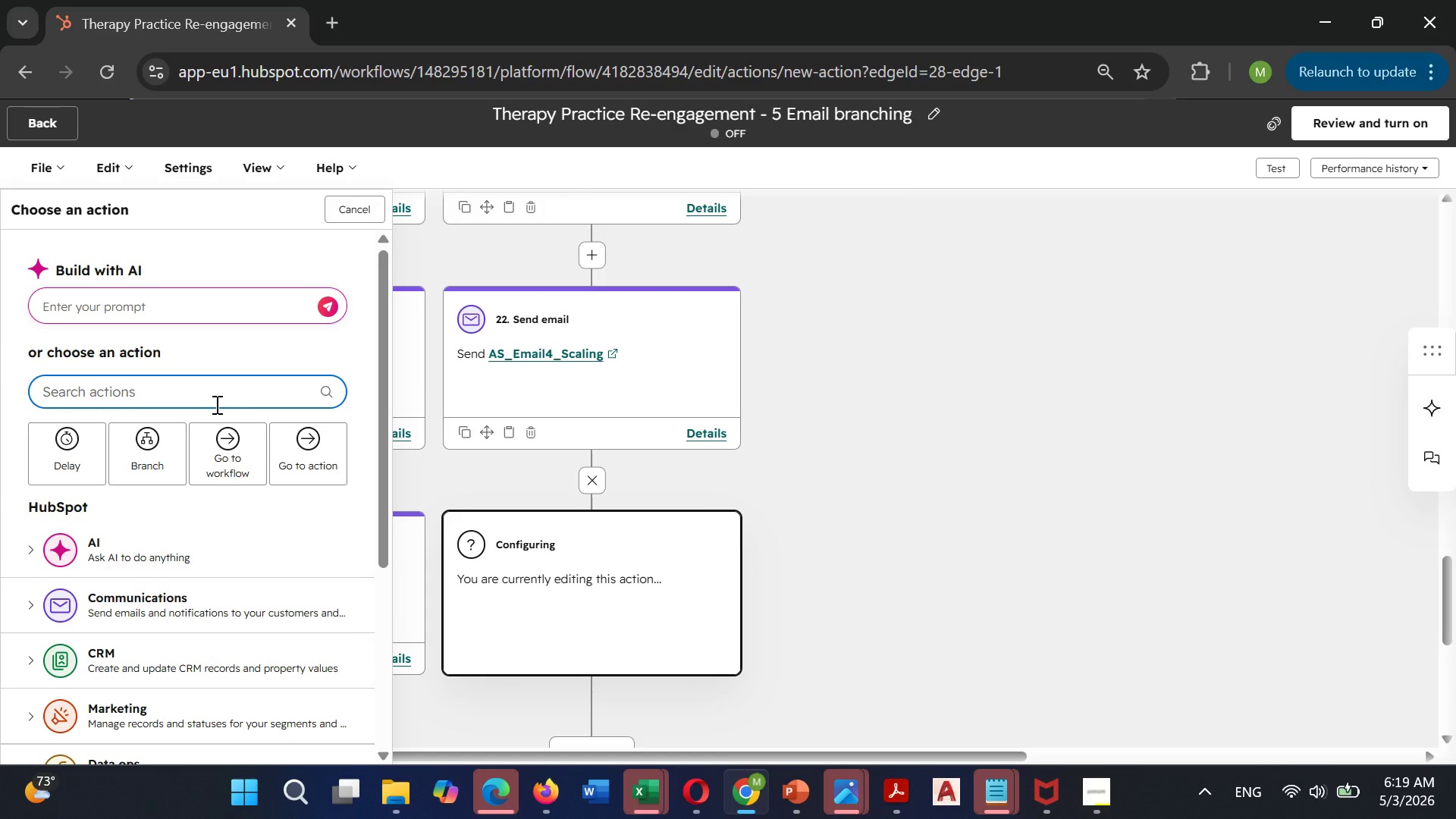 